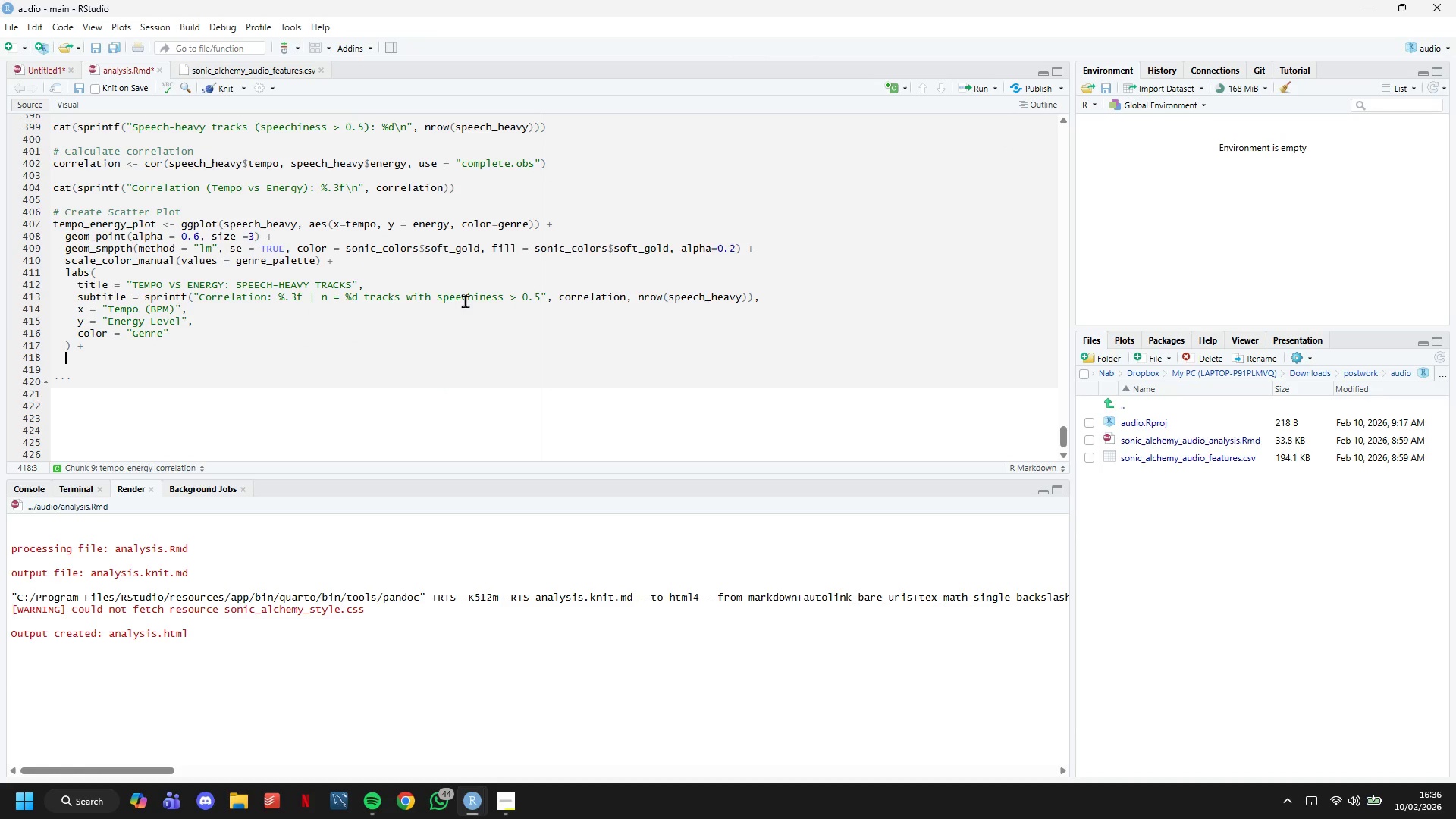 
type(theme_sonic()
 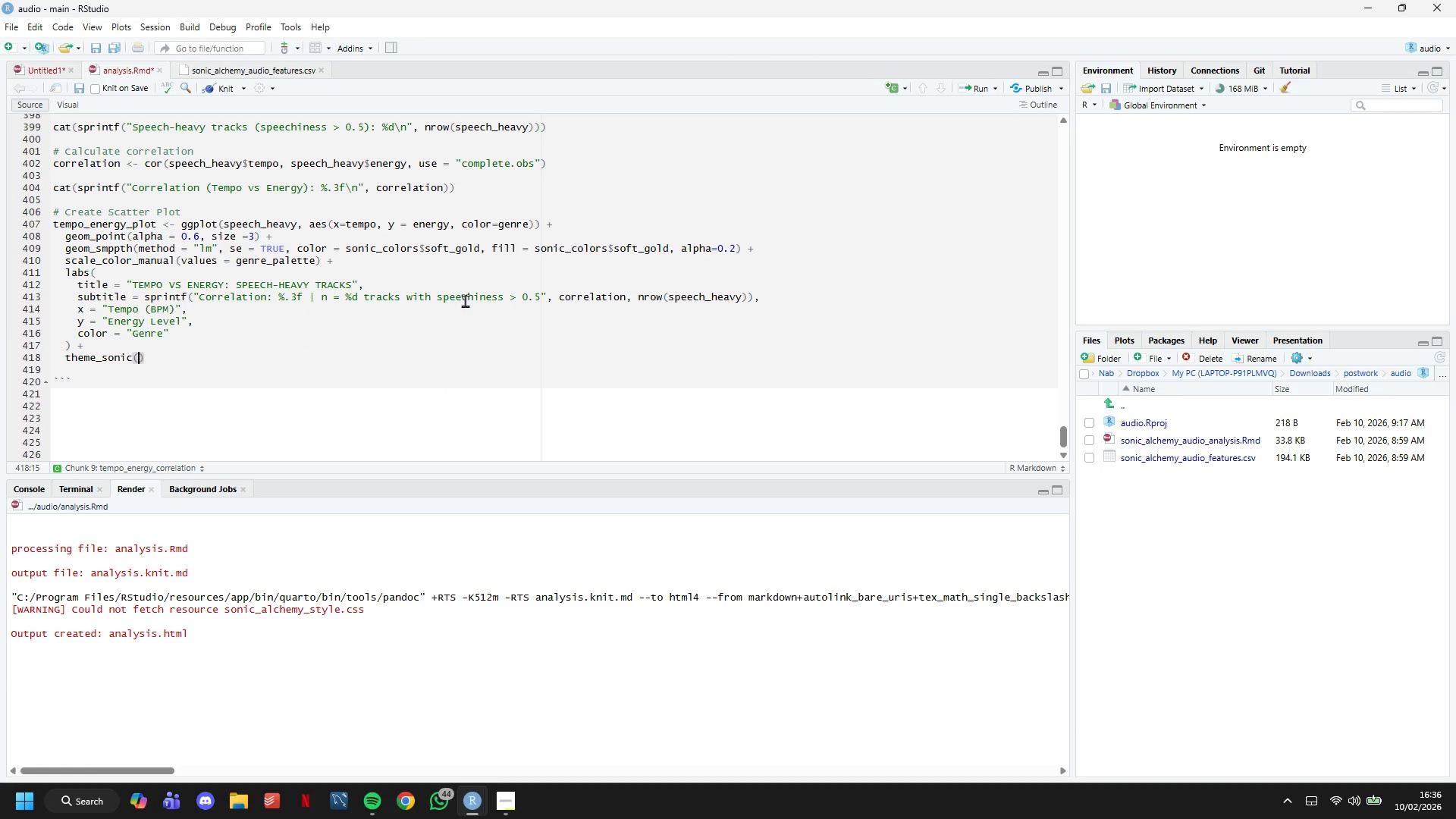 
key(ArrowRight)
 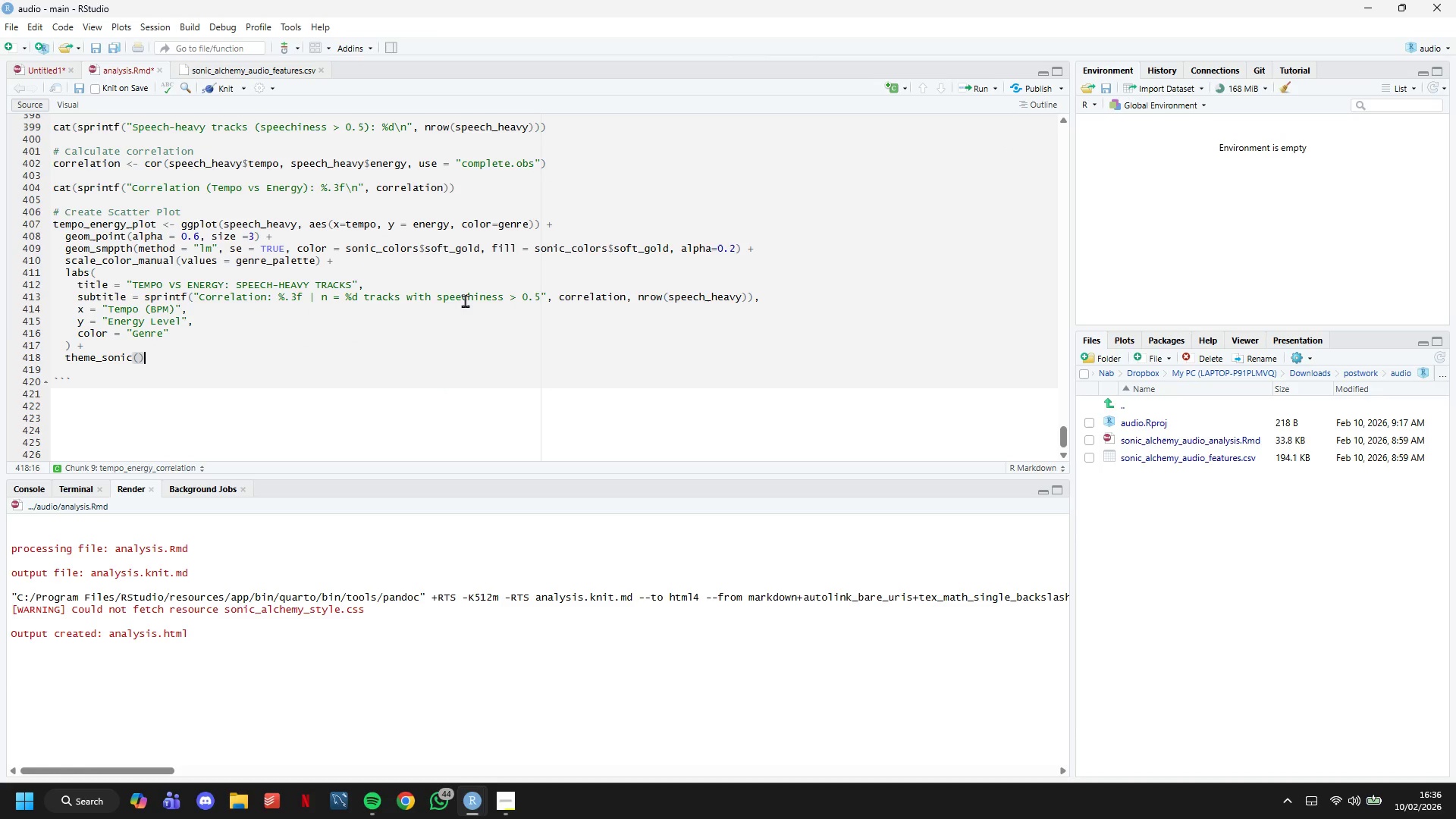 
key(Space)
 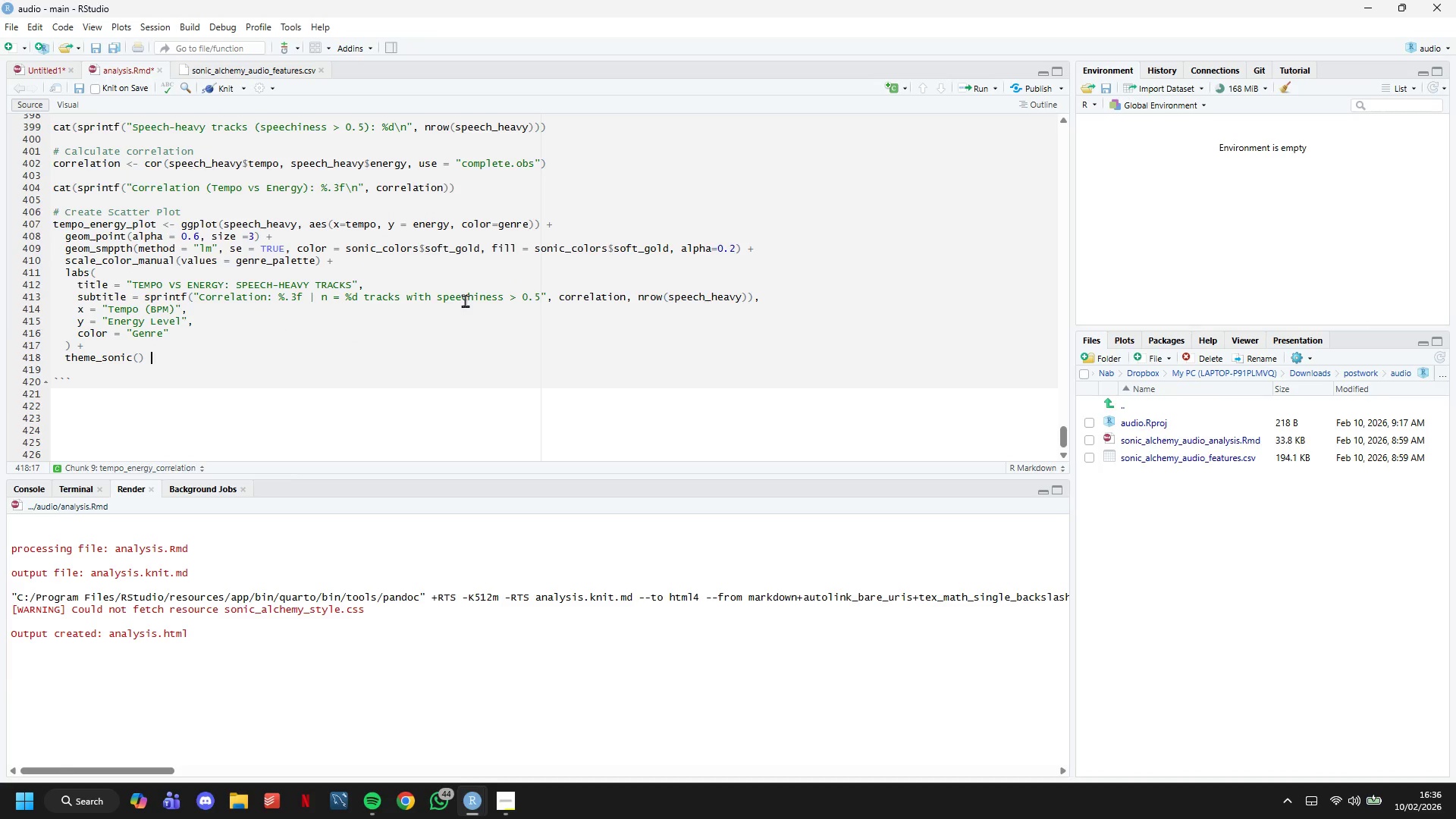 
key(Shift+Equal)
 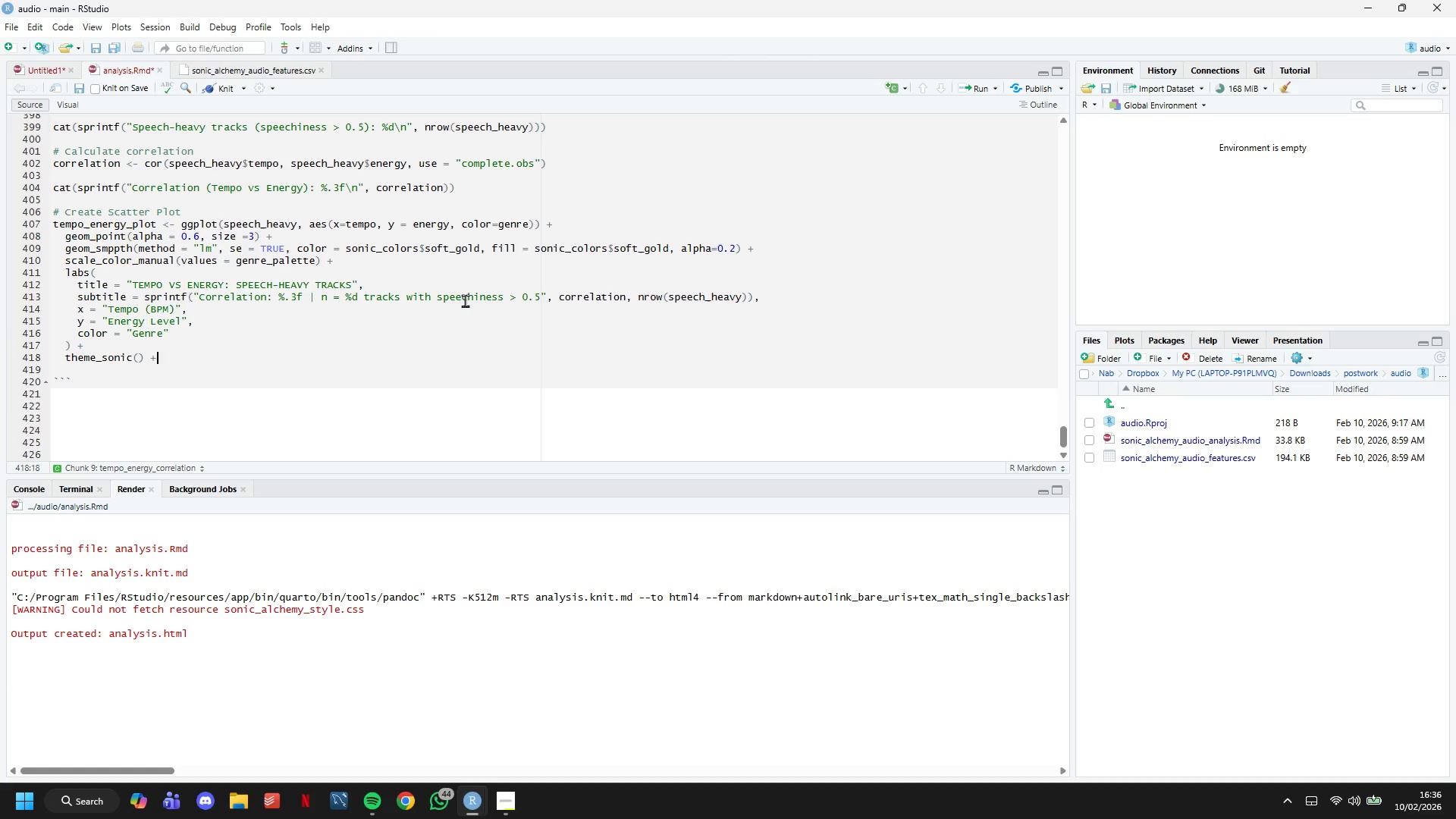 
key(Enter)
 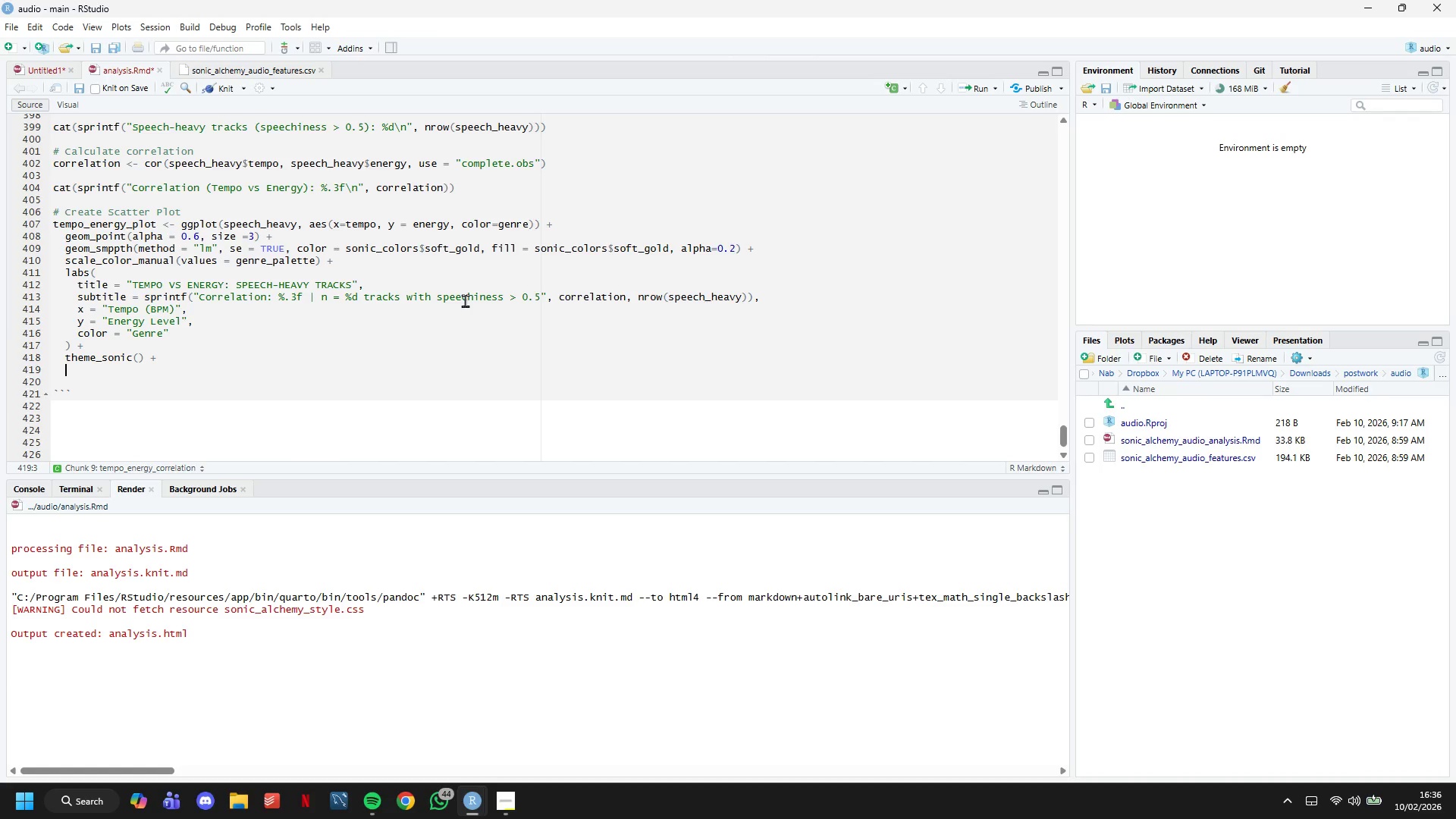 
type(annotate()
 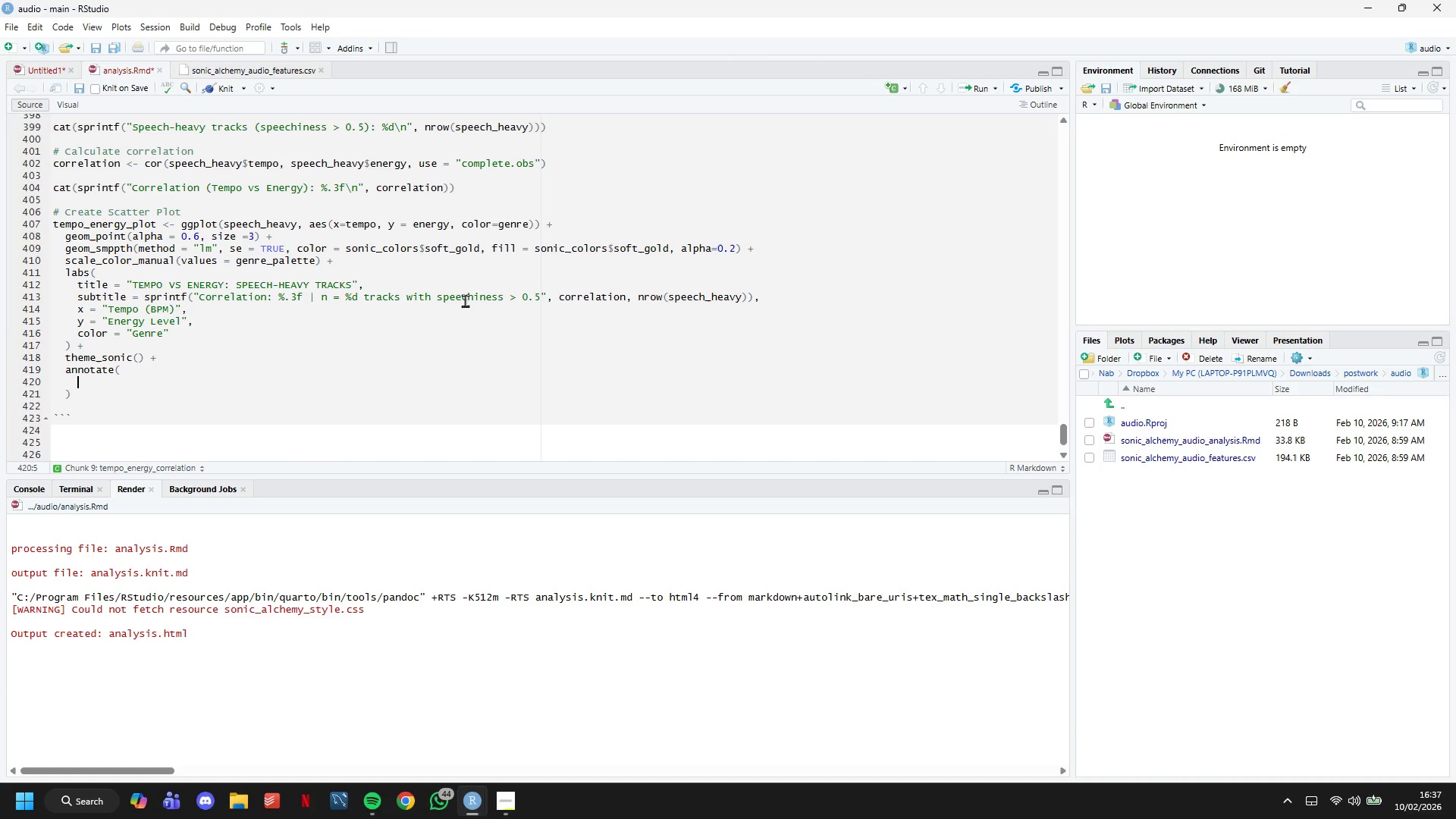 
key(Enter)
 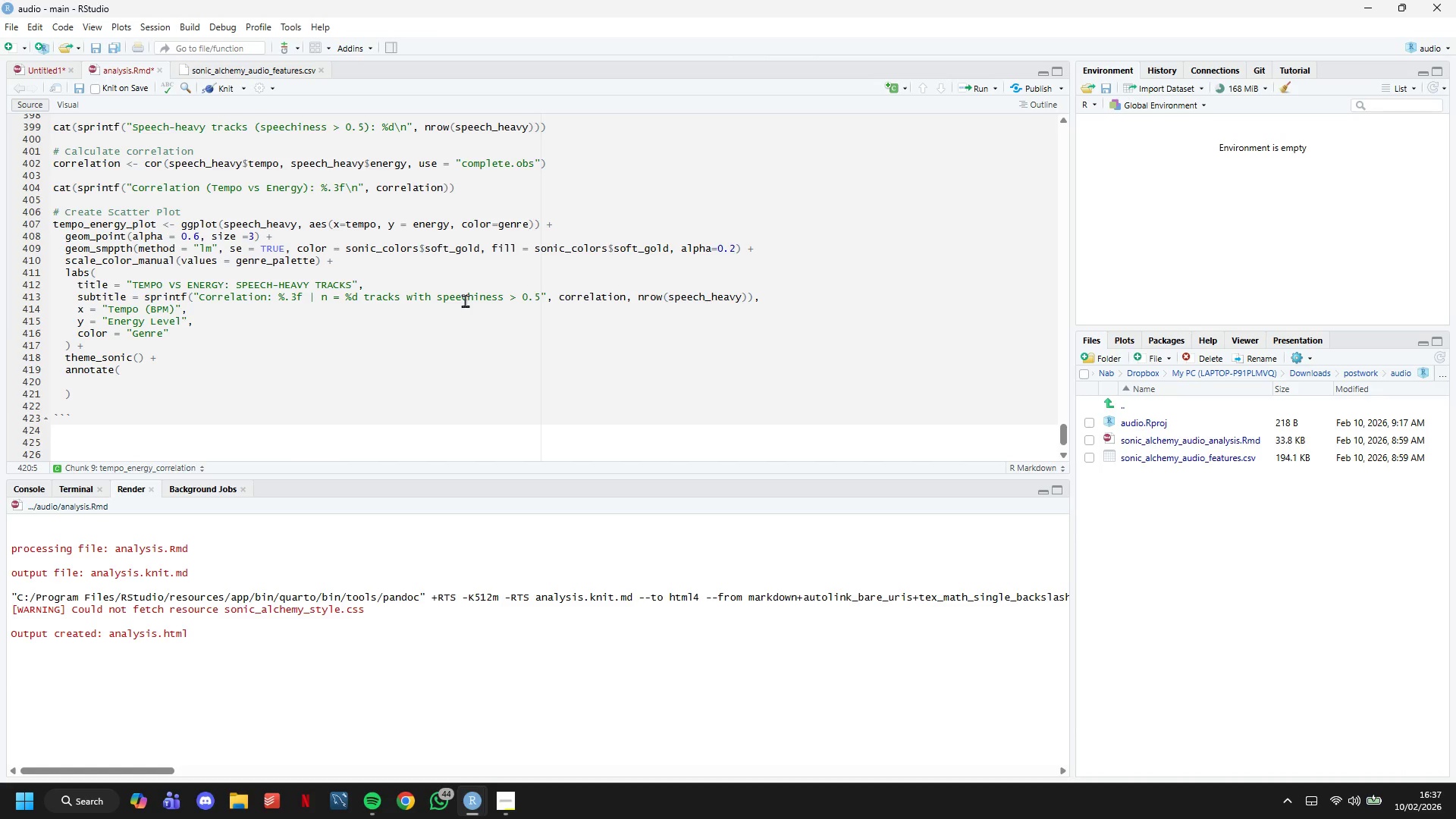 
type("text)
 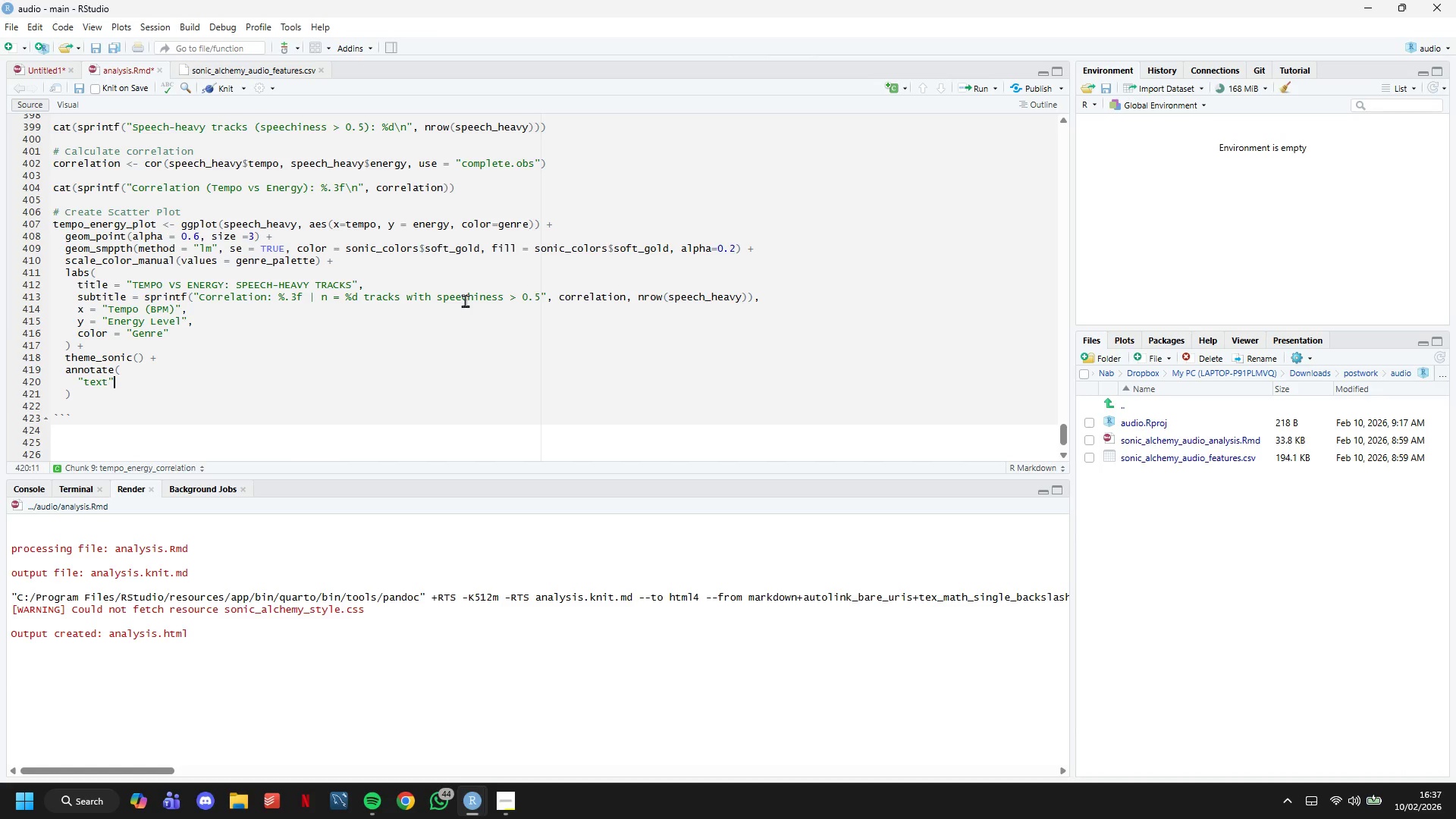 
key(ArrowRight)
 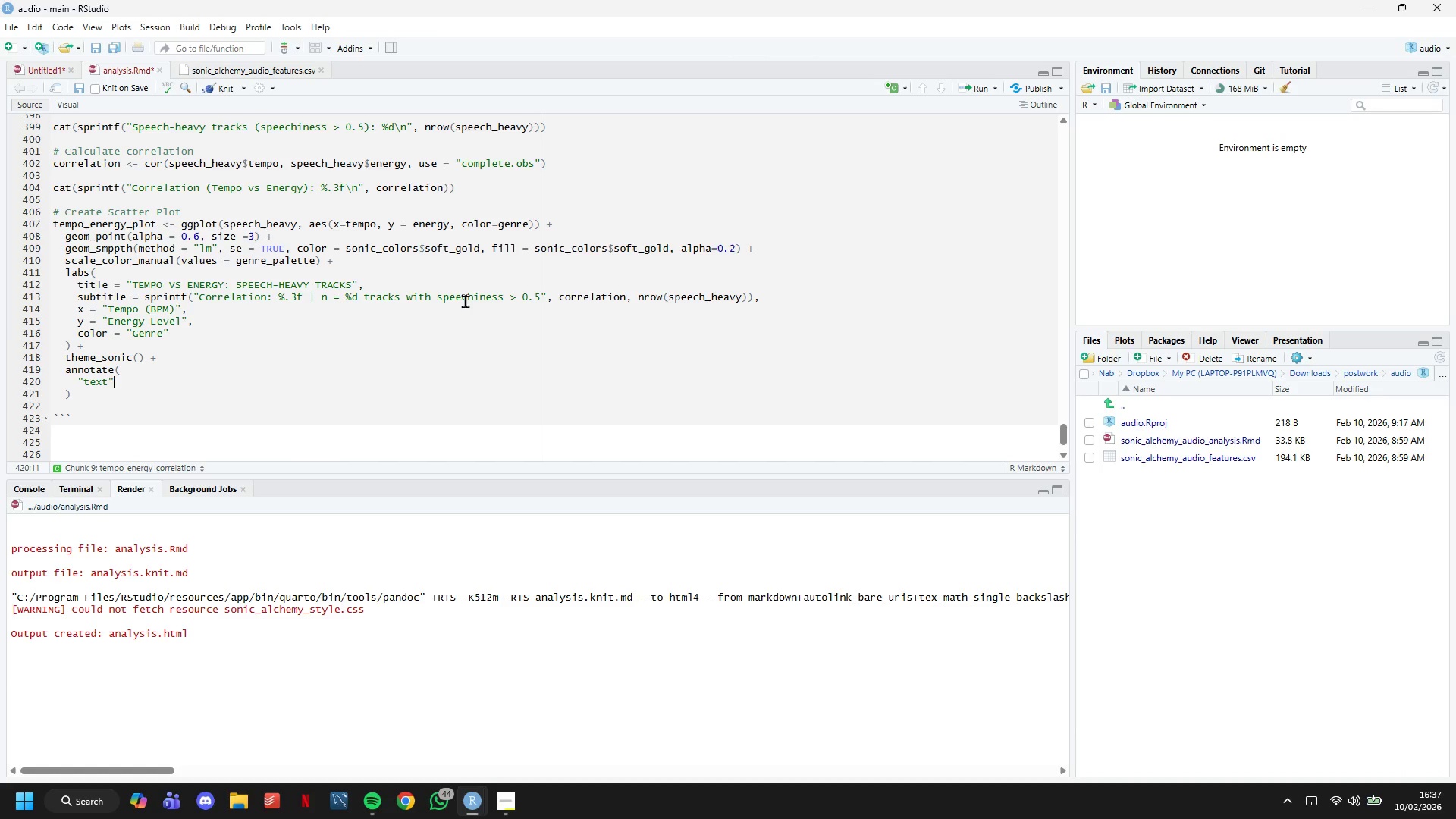 
key(Comma)
 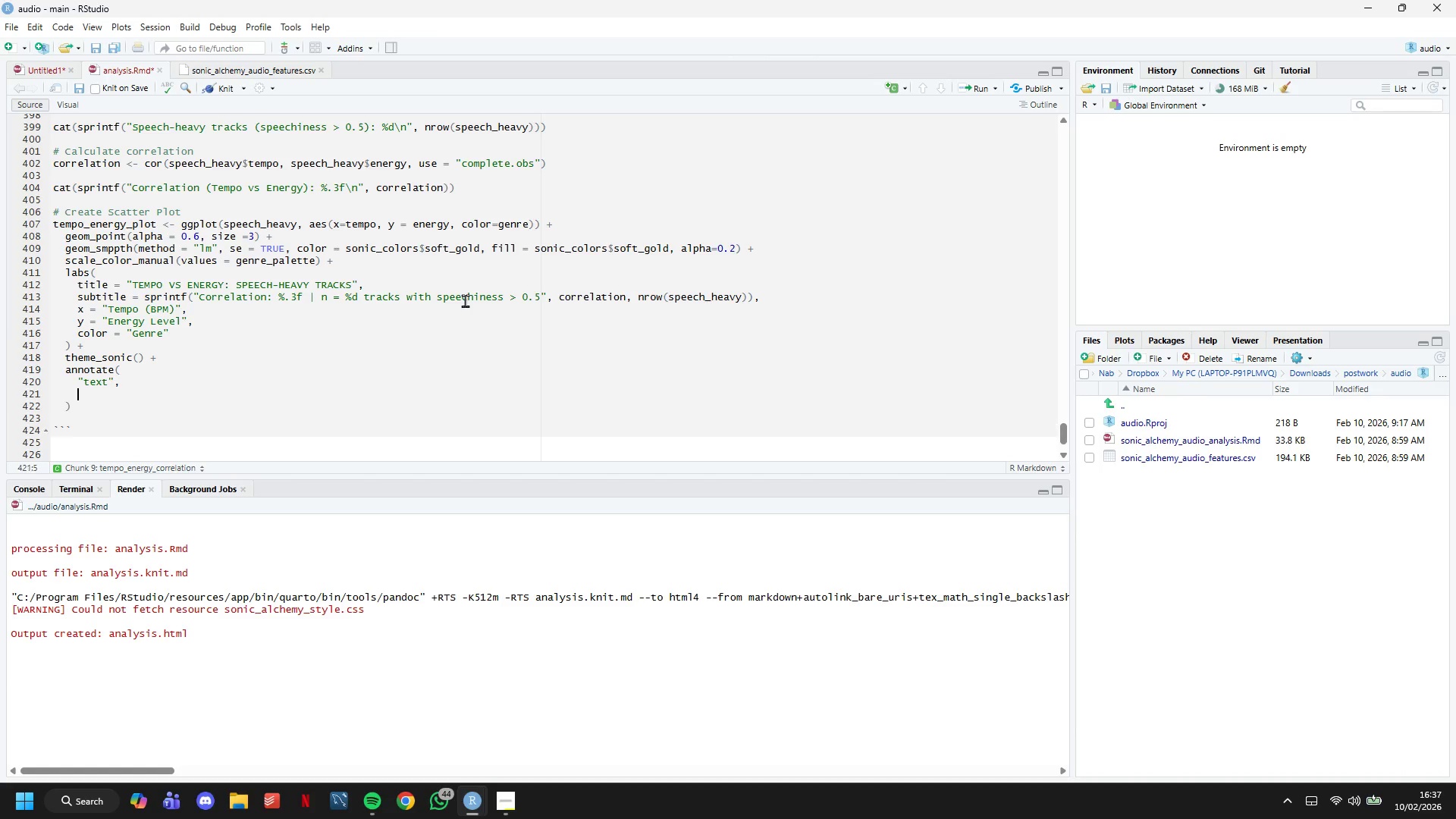 
key(Enter)
 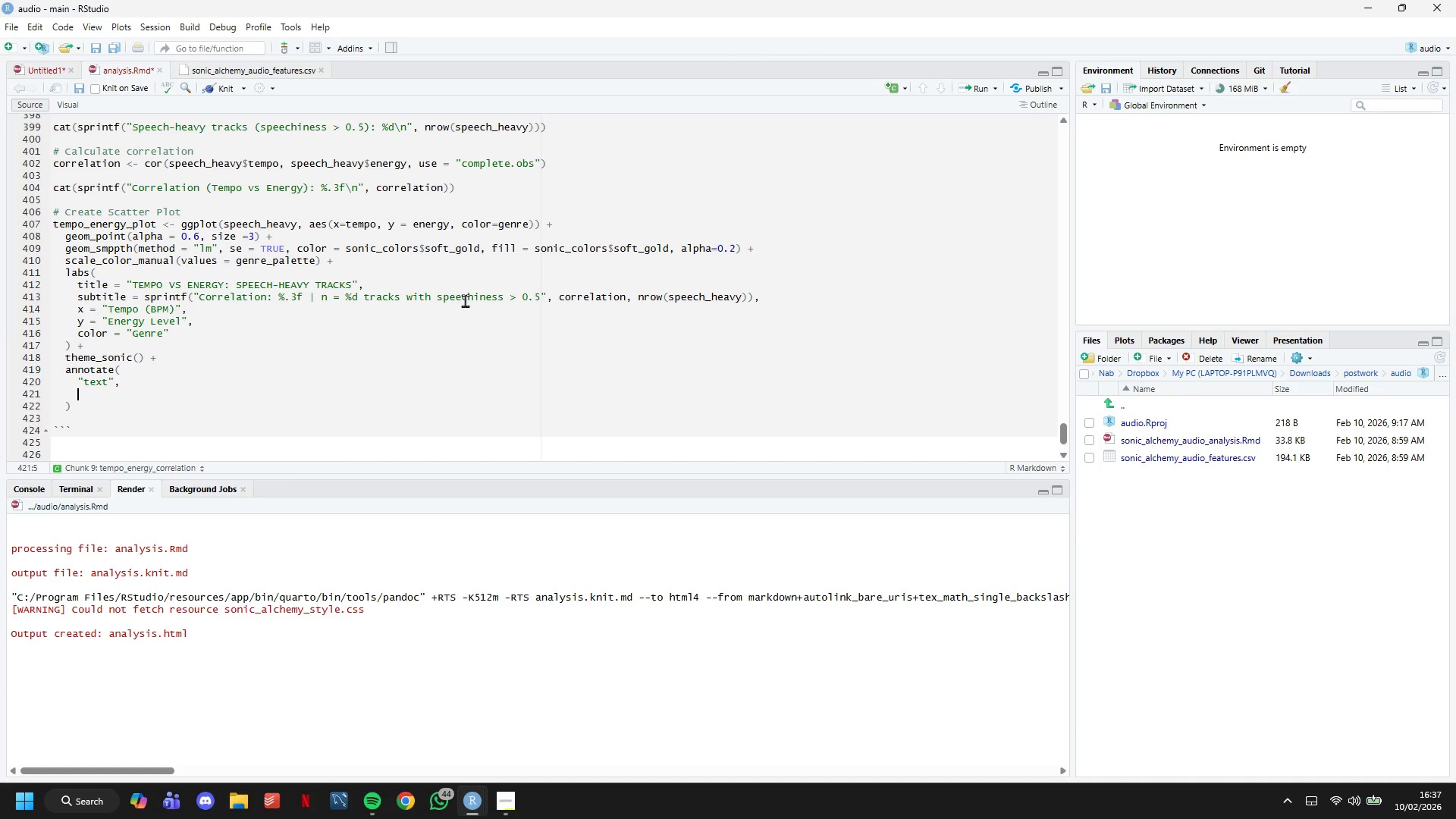 
type(x = max(sppec)
key(Backspace)
key(Backspace)
key(Backspace)
type(eech_heavy$tempo)
 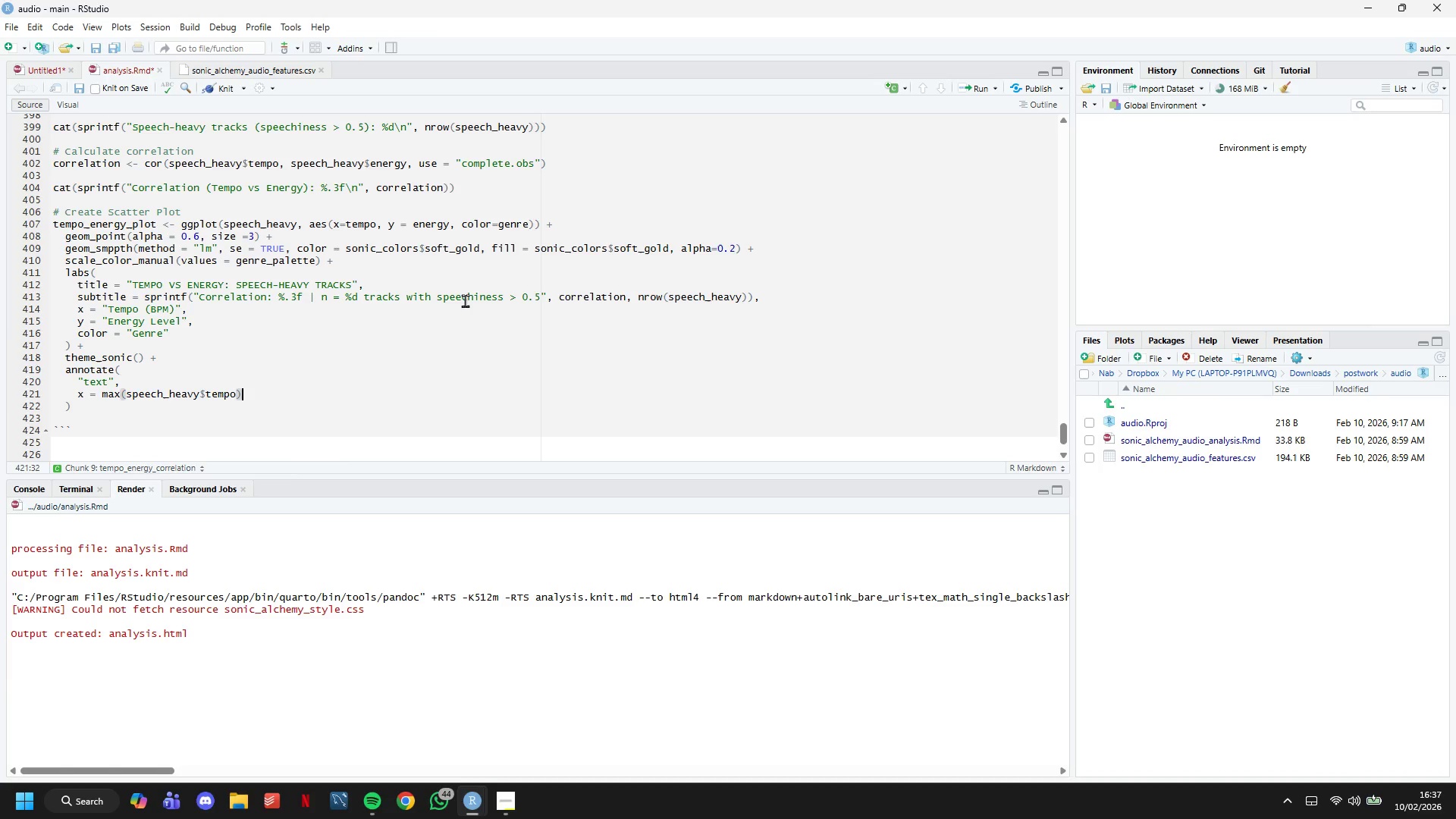 
 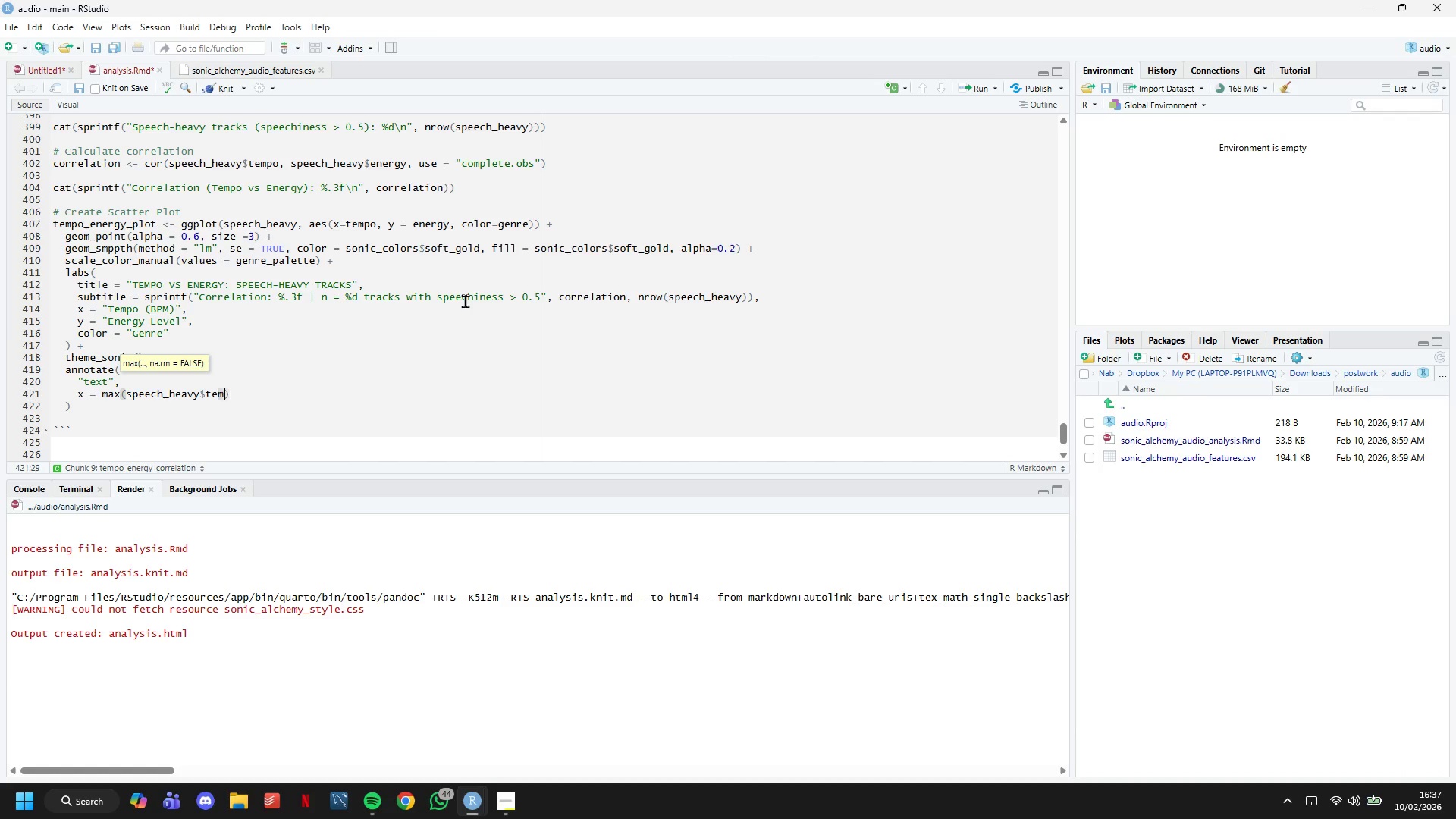 
key(ArrowRight)
 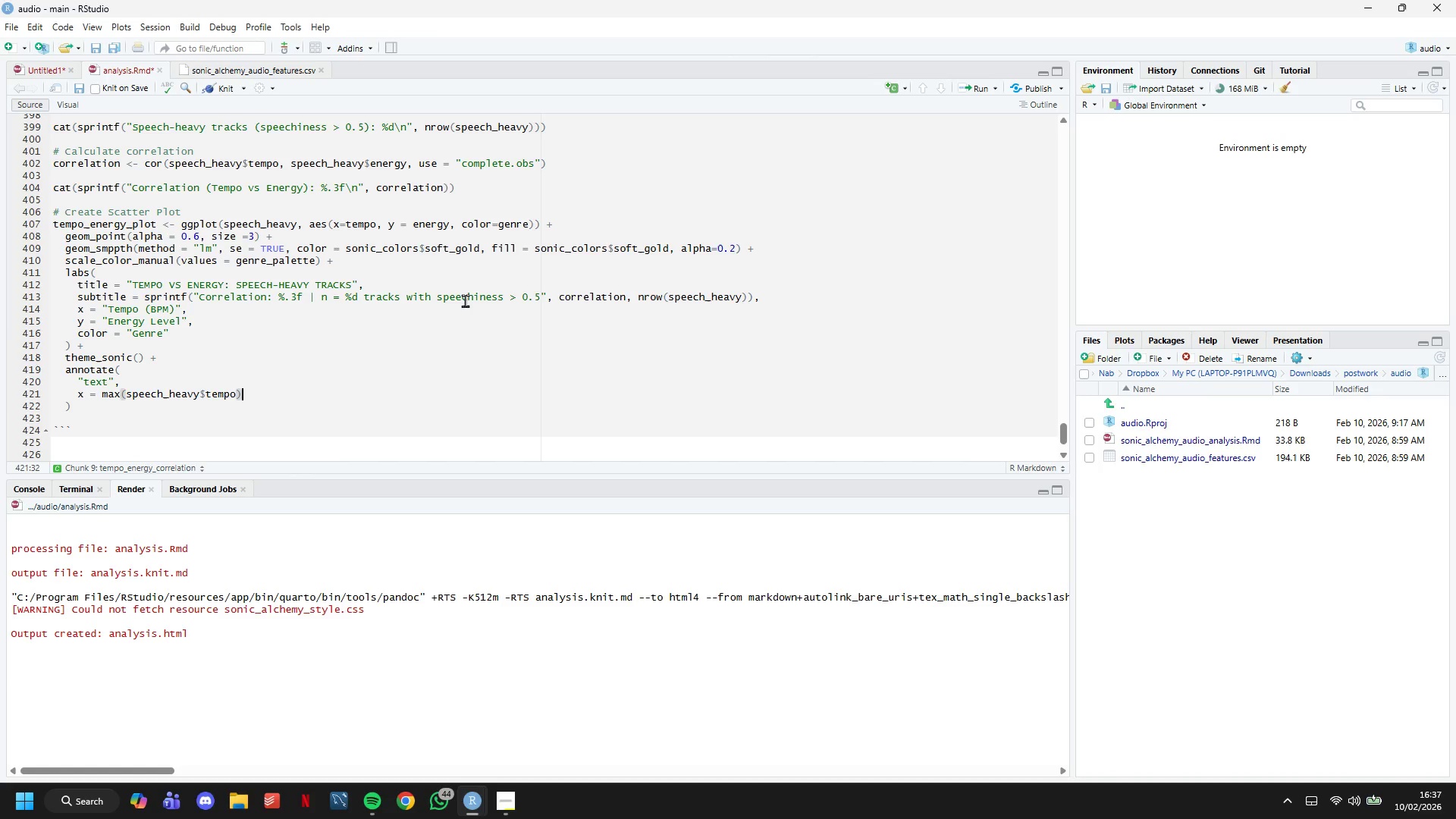 
key(Space)
 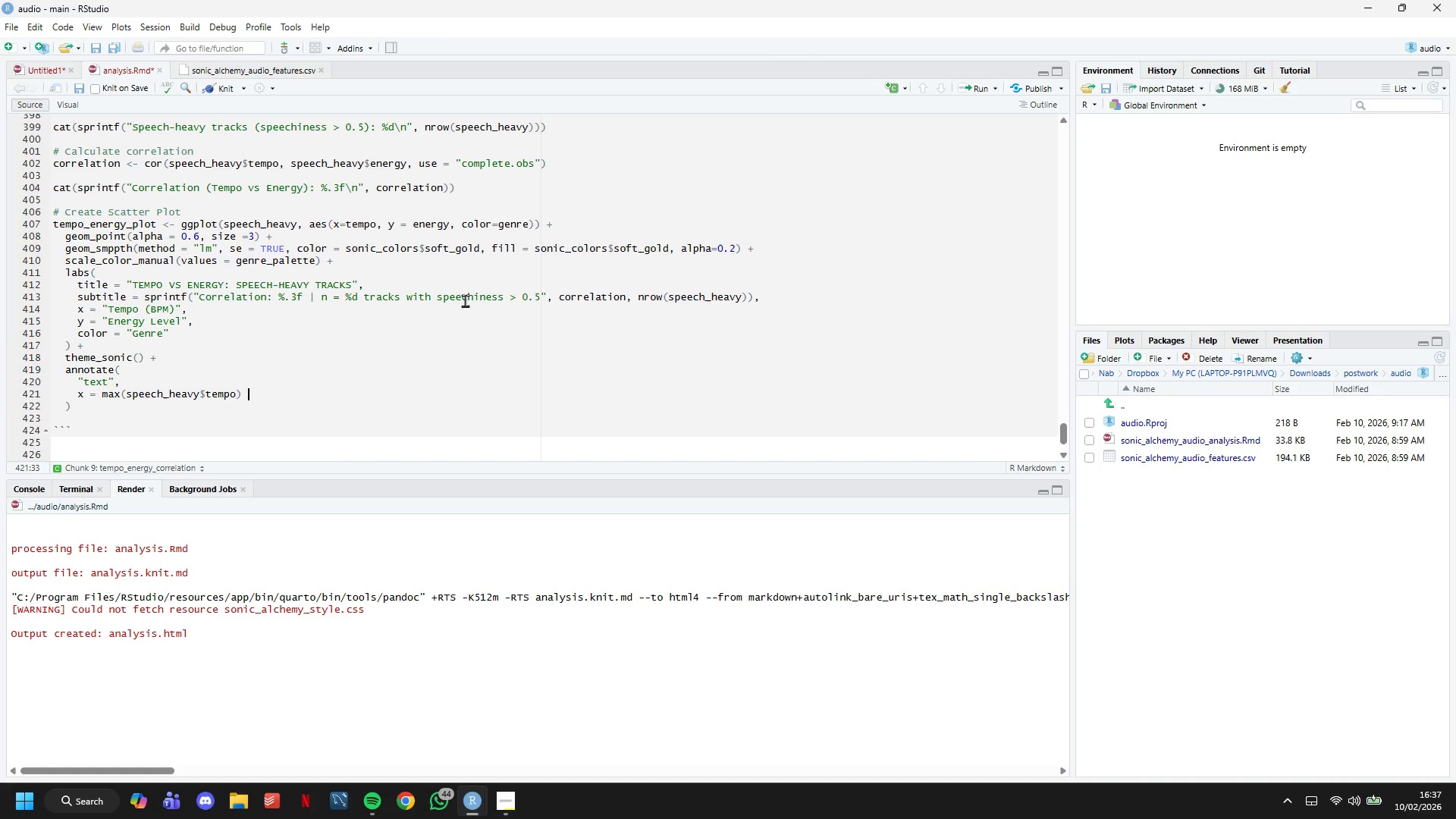 
key(Shift+8)
 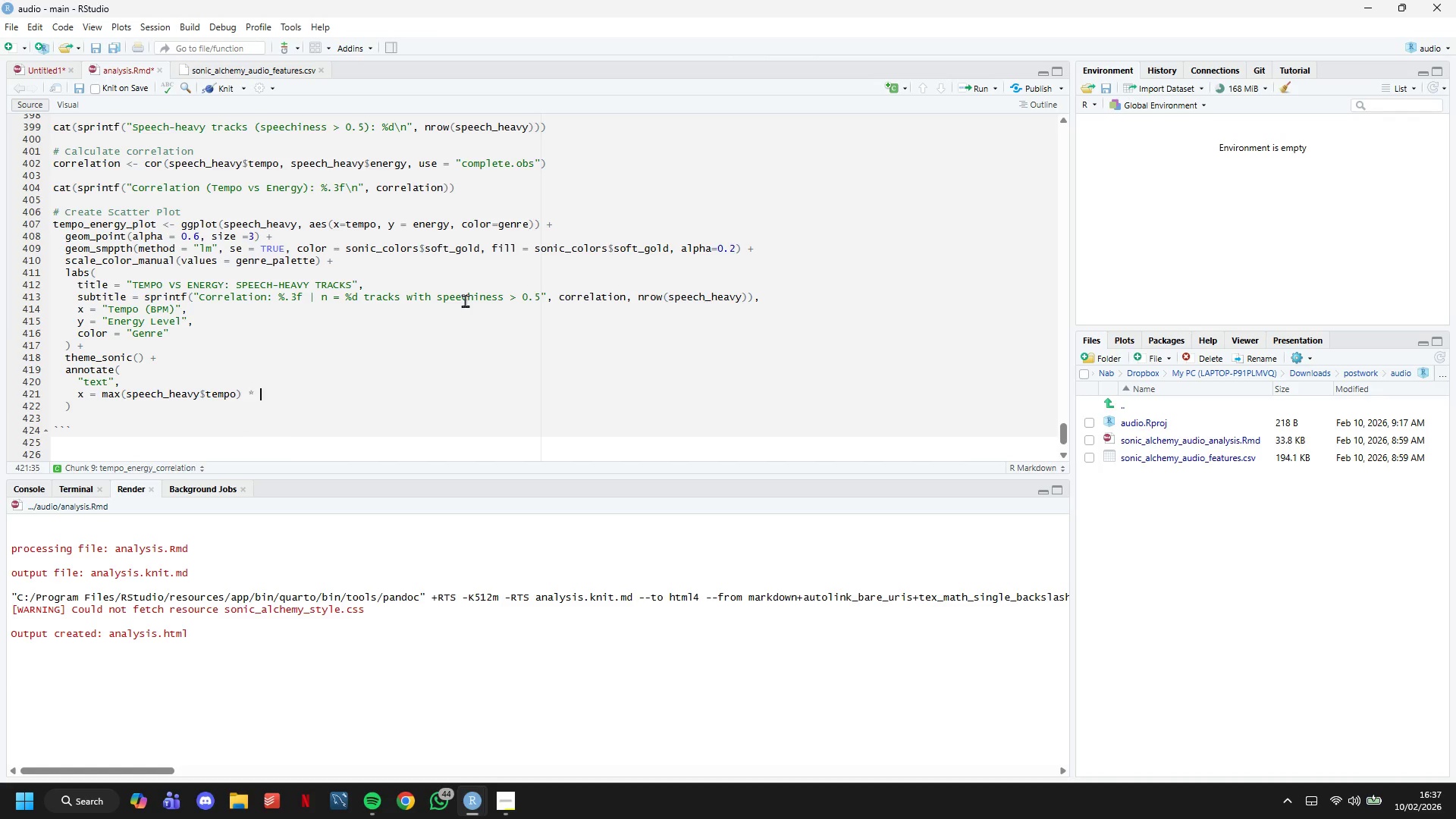 
key(Space)
 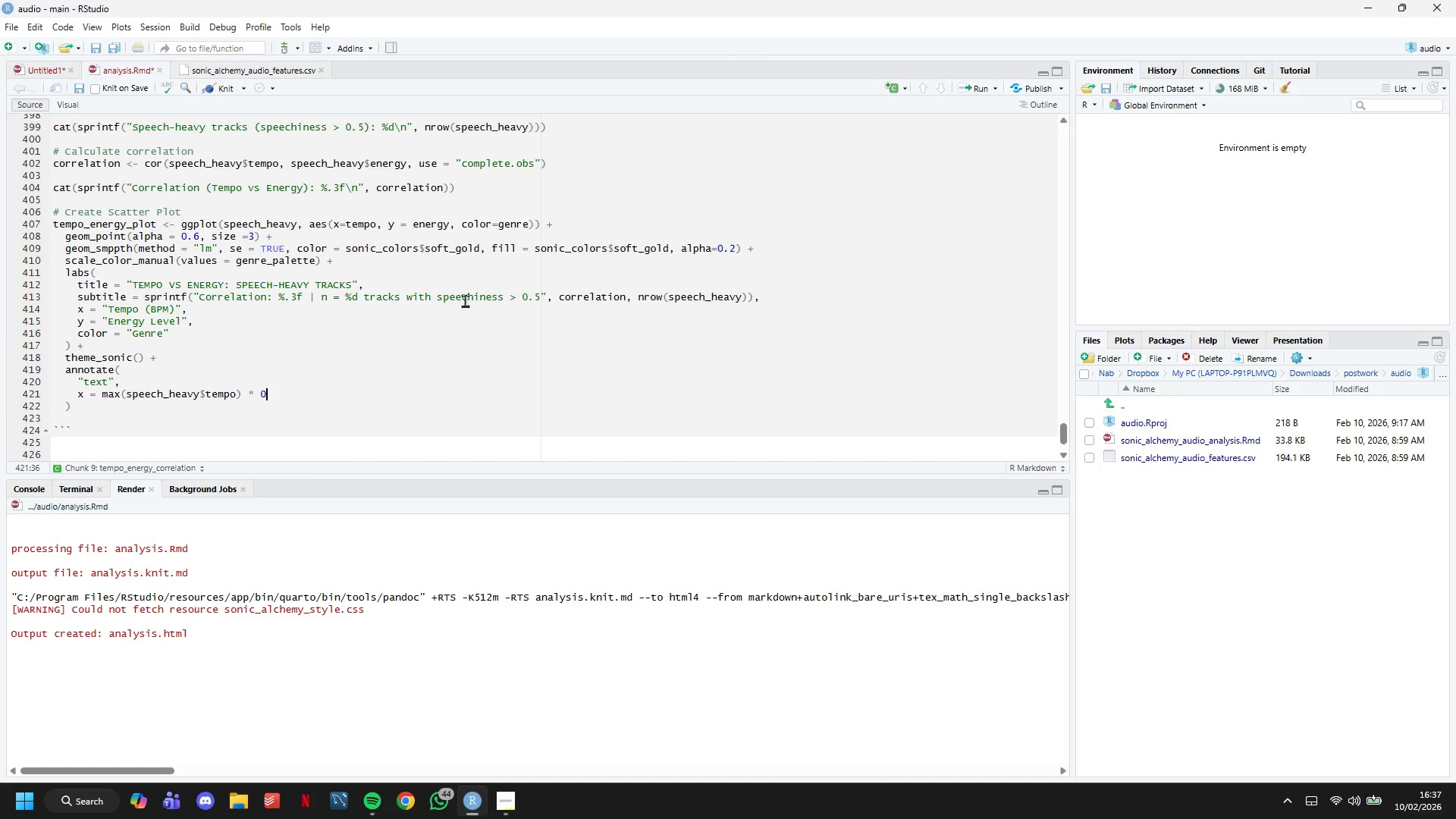 
key(0)
 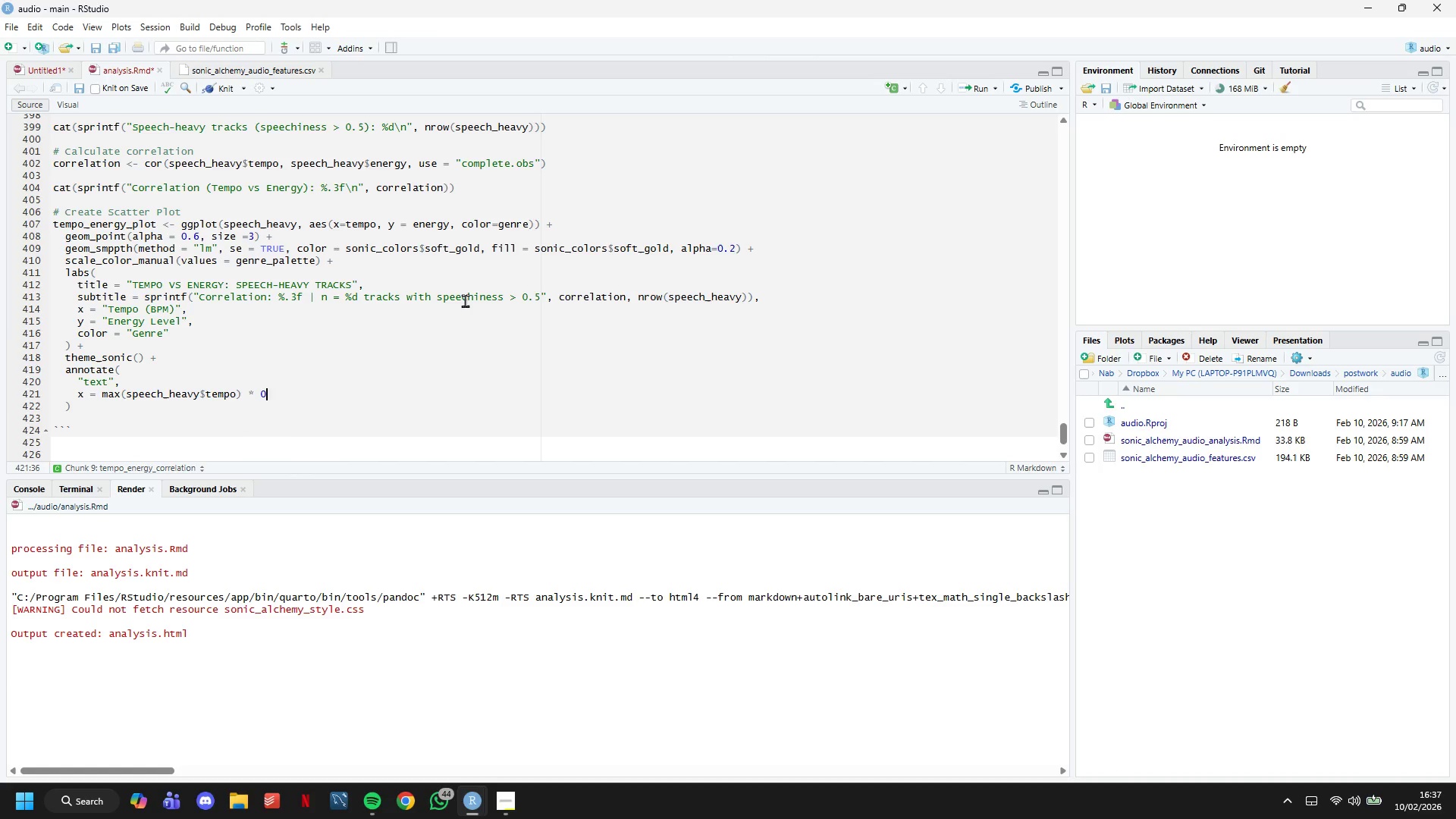 
key(Period)
 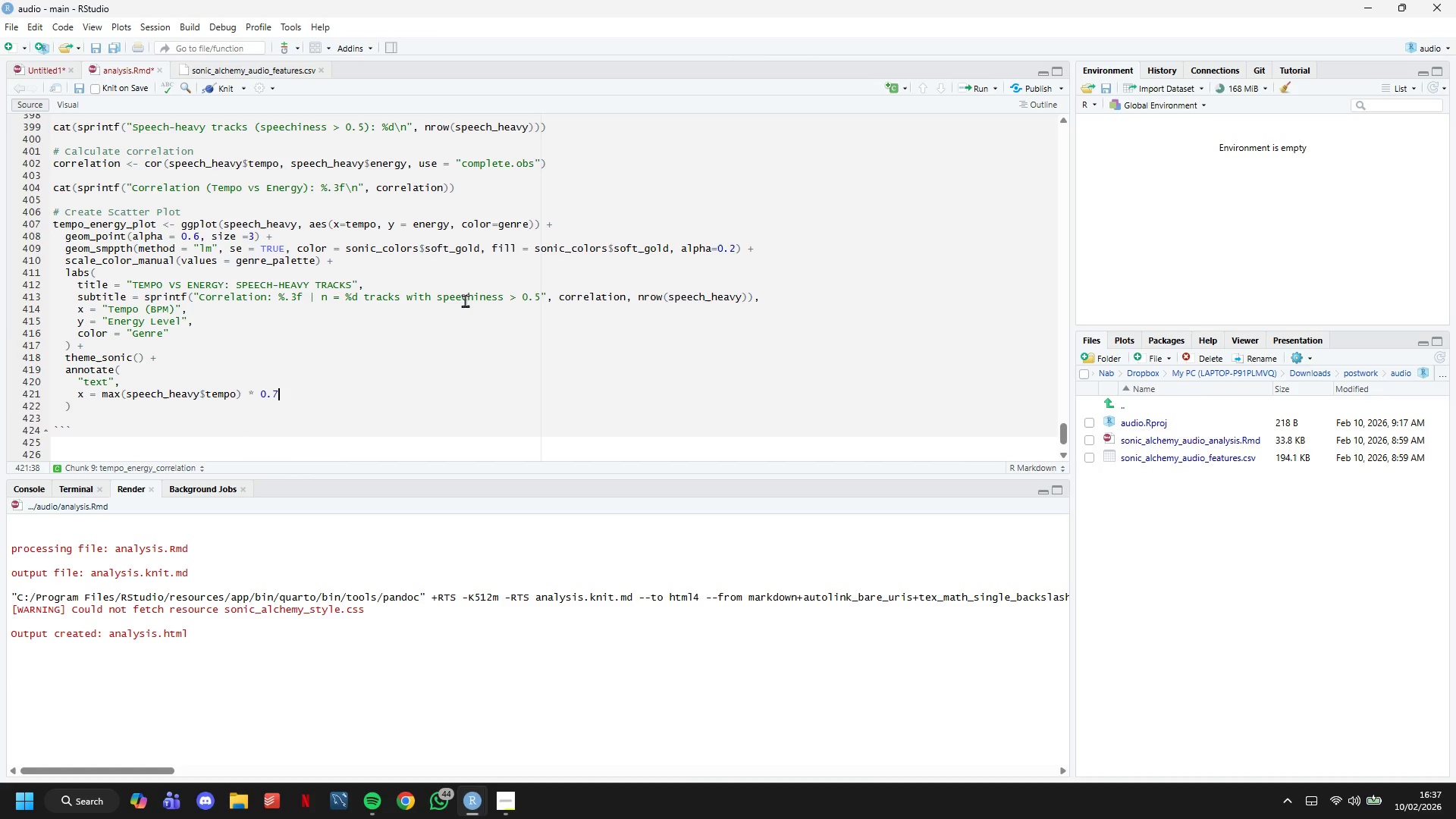 
key(7)
 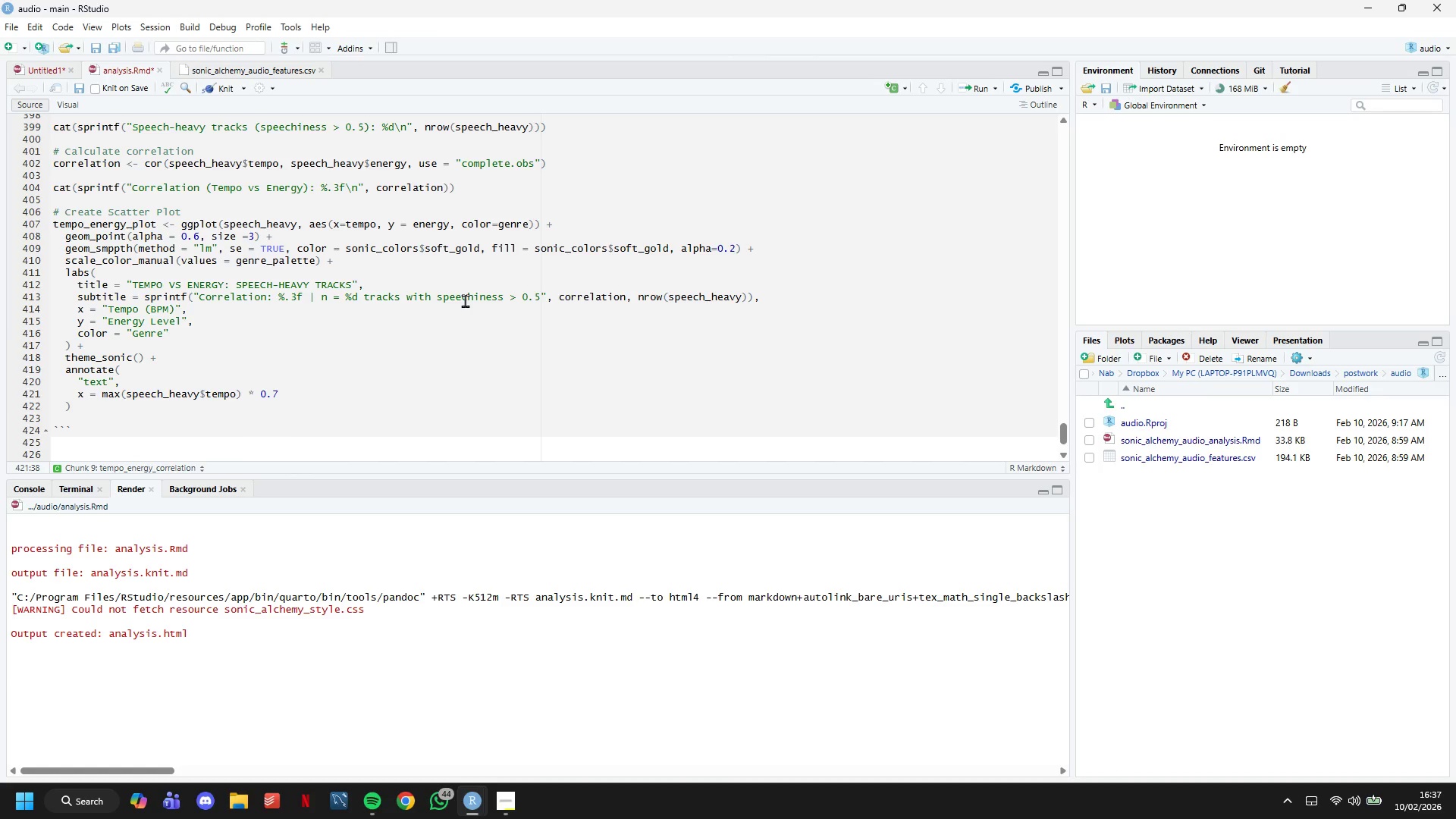 
key(Comma)
 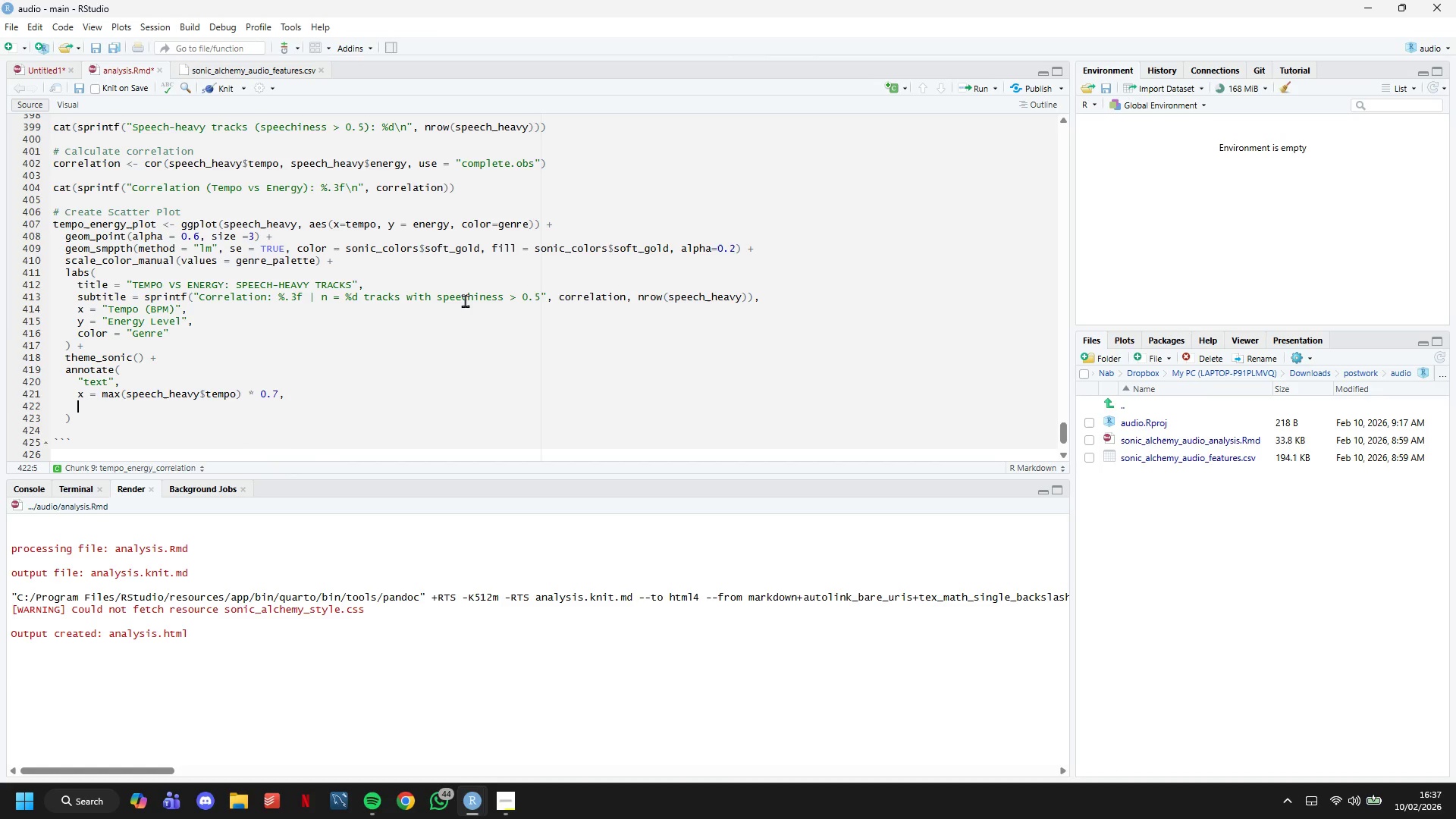 
key(Enter)
 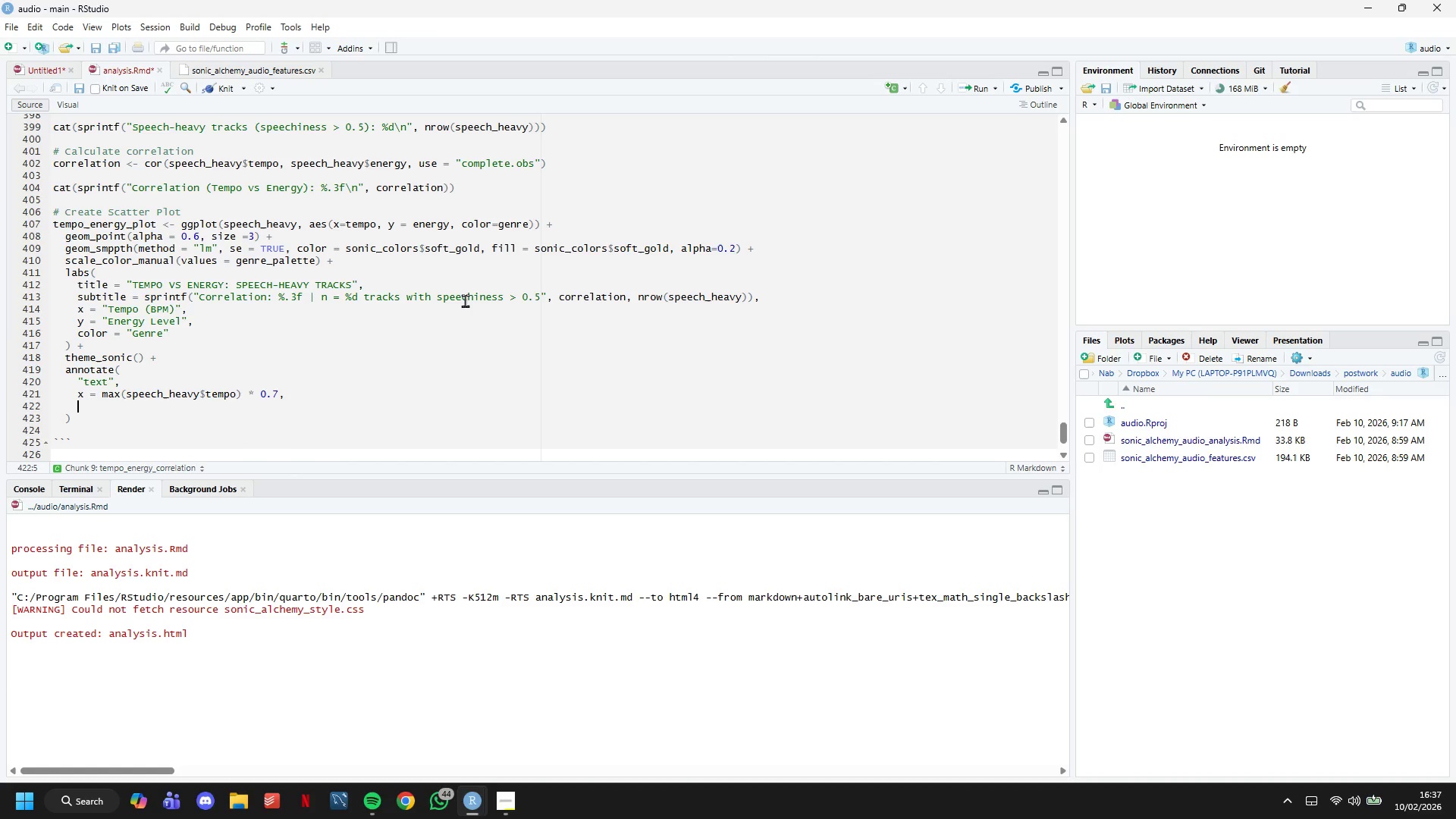 
type(y = max(speech_heavy$tem)
key(Backspace)
key(Backspace)
key(Backspace)
key(Backspace)
type($energy)
 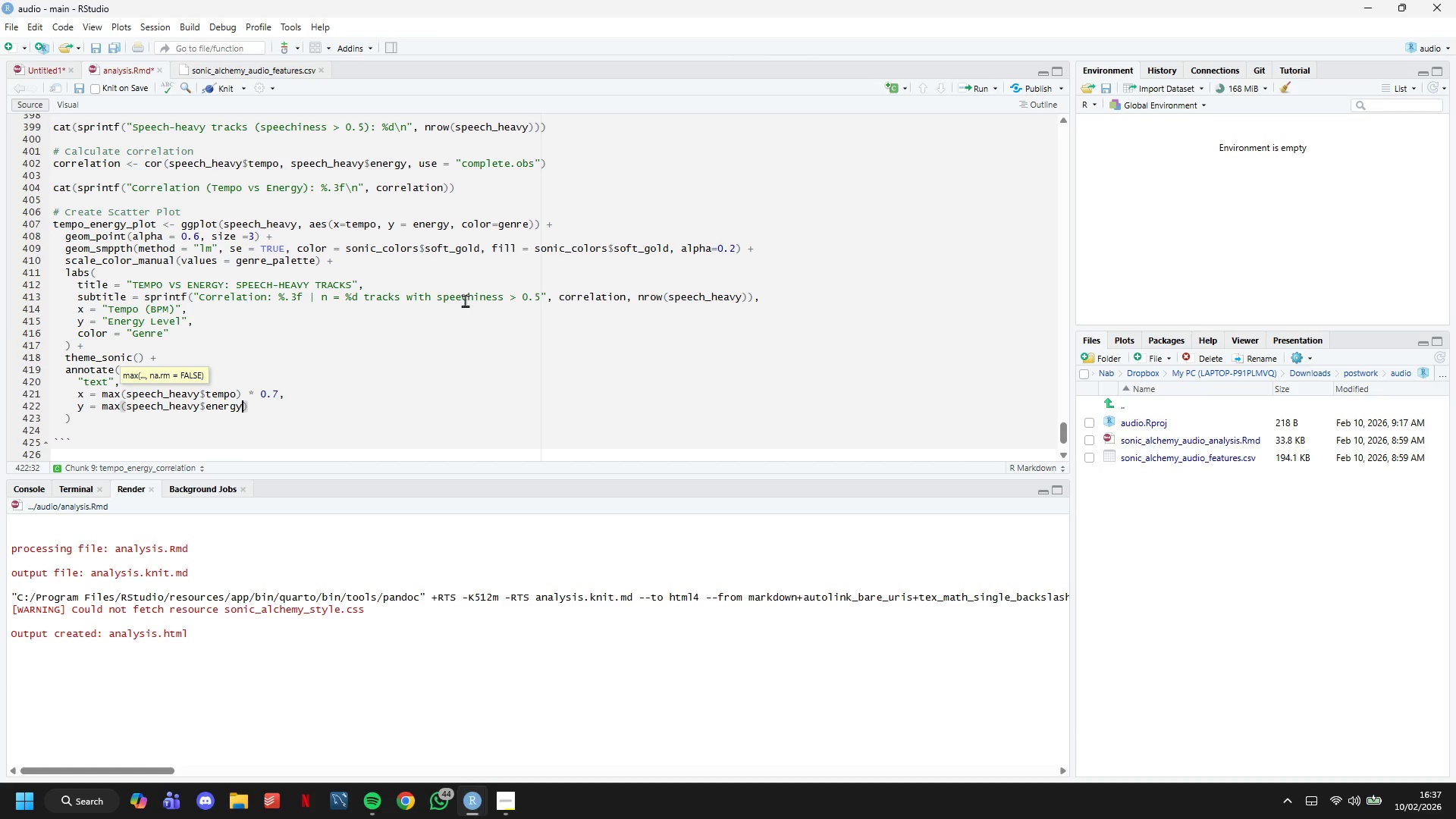 
key(ArrowRight)
 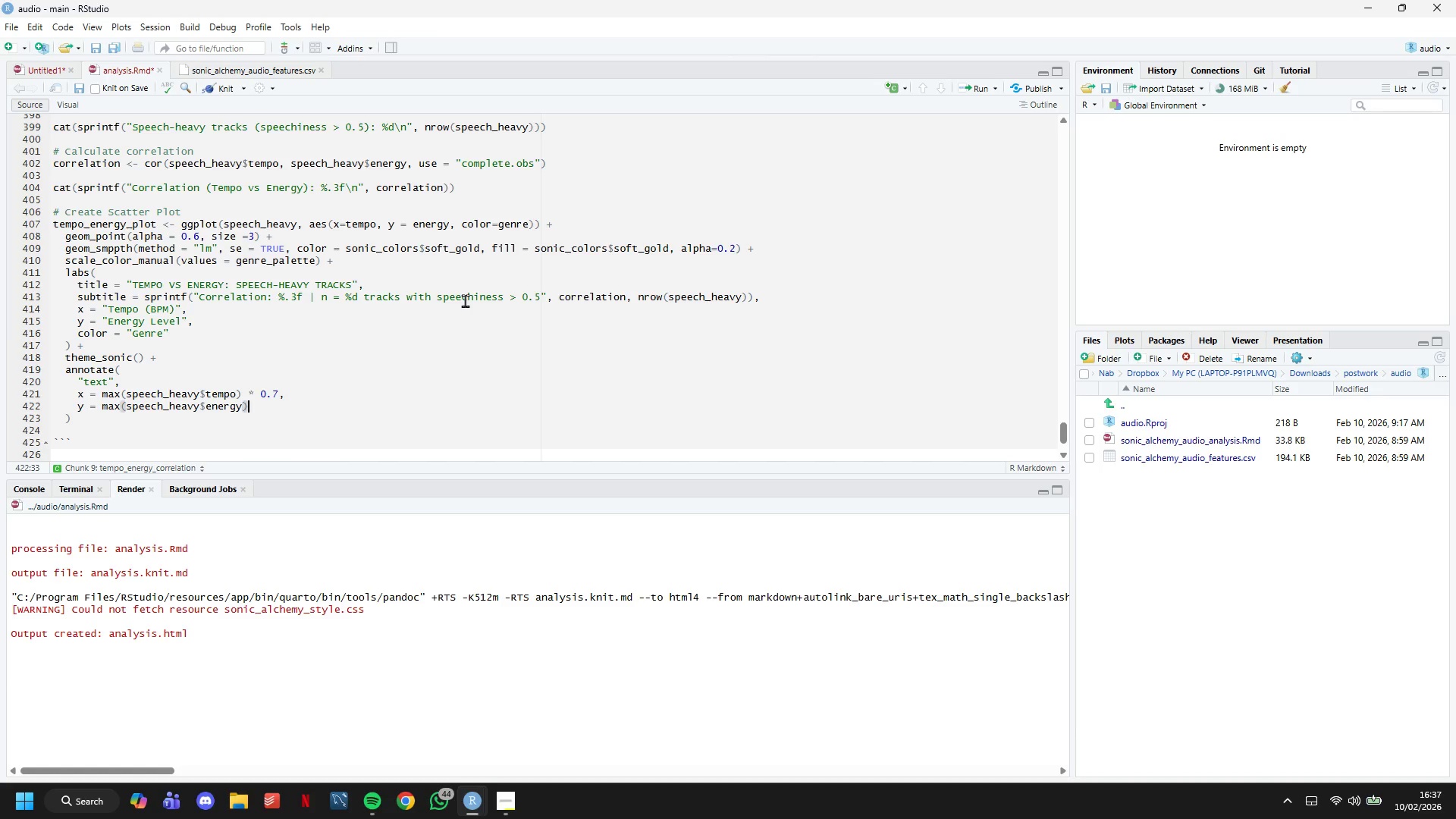 
key(Space)
 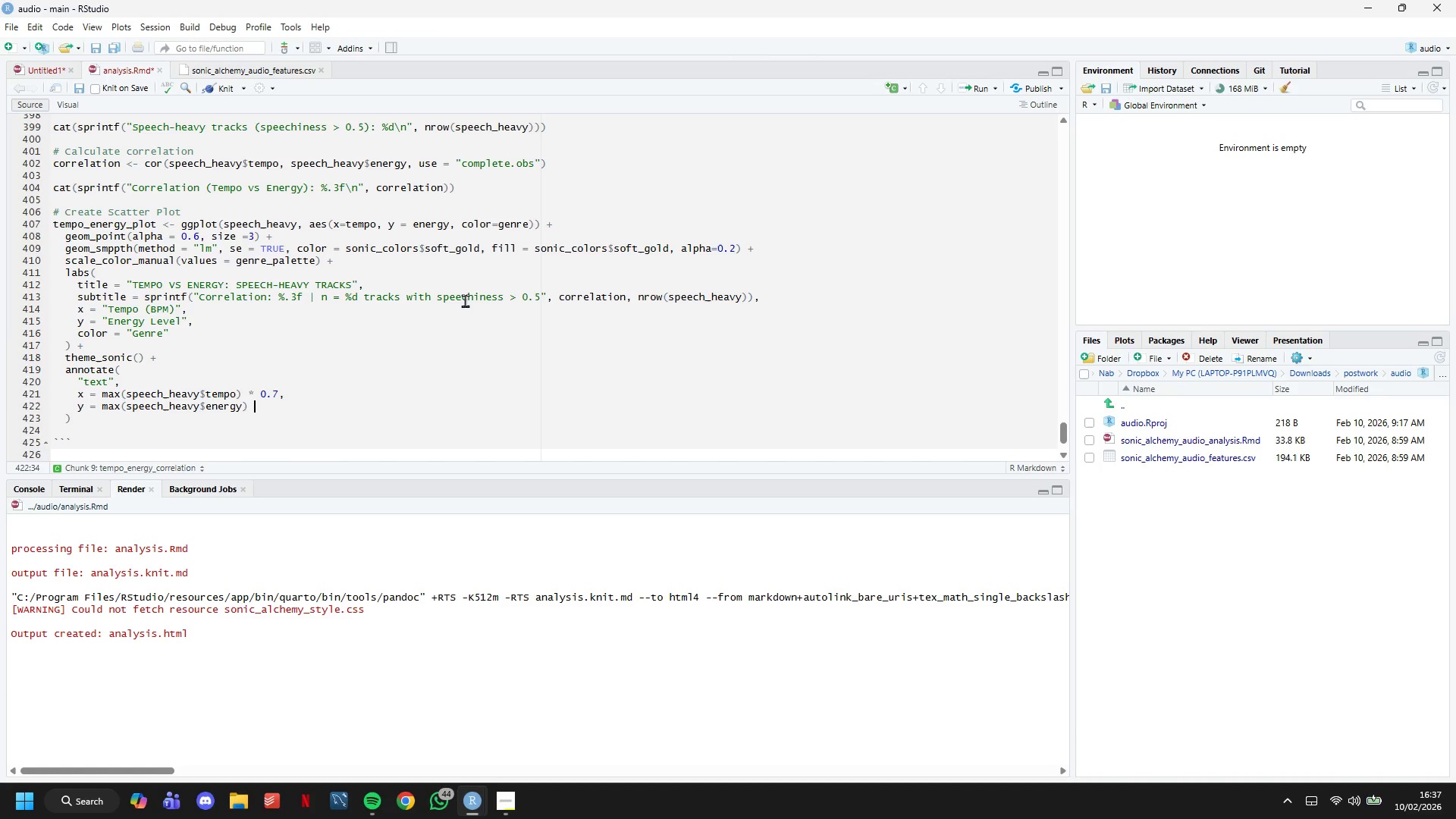 
key(Shift+8)
 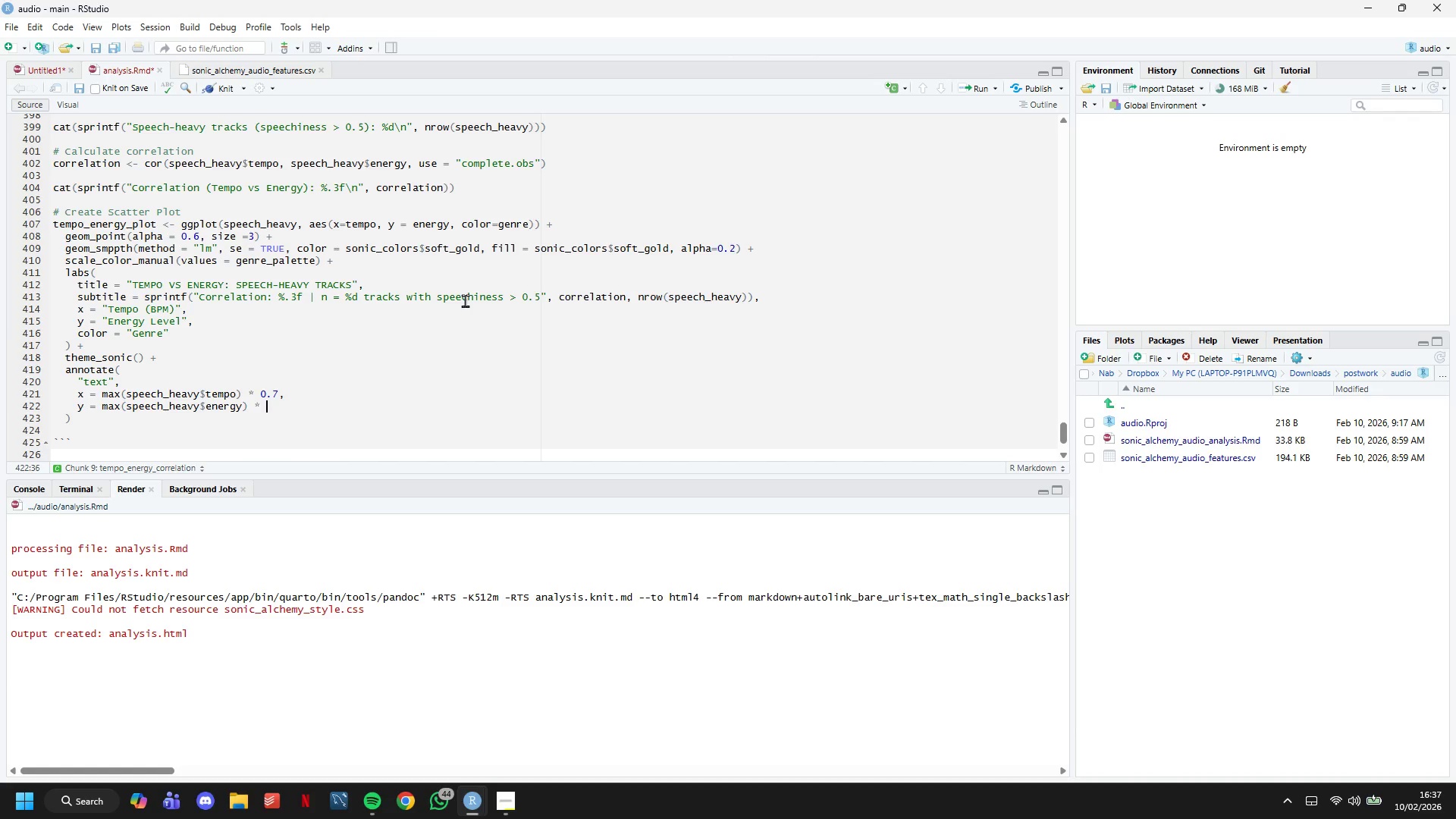 
key(Space)
 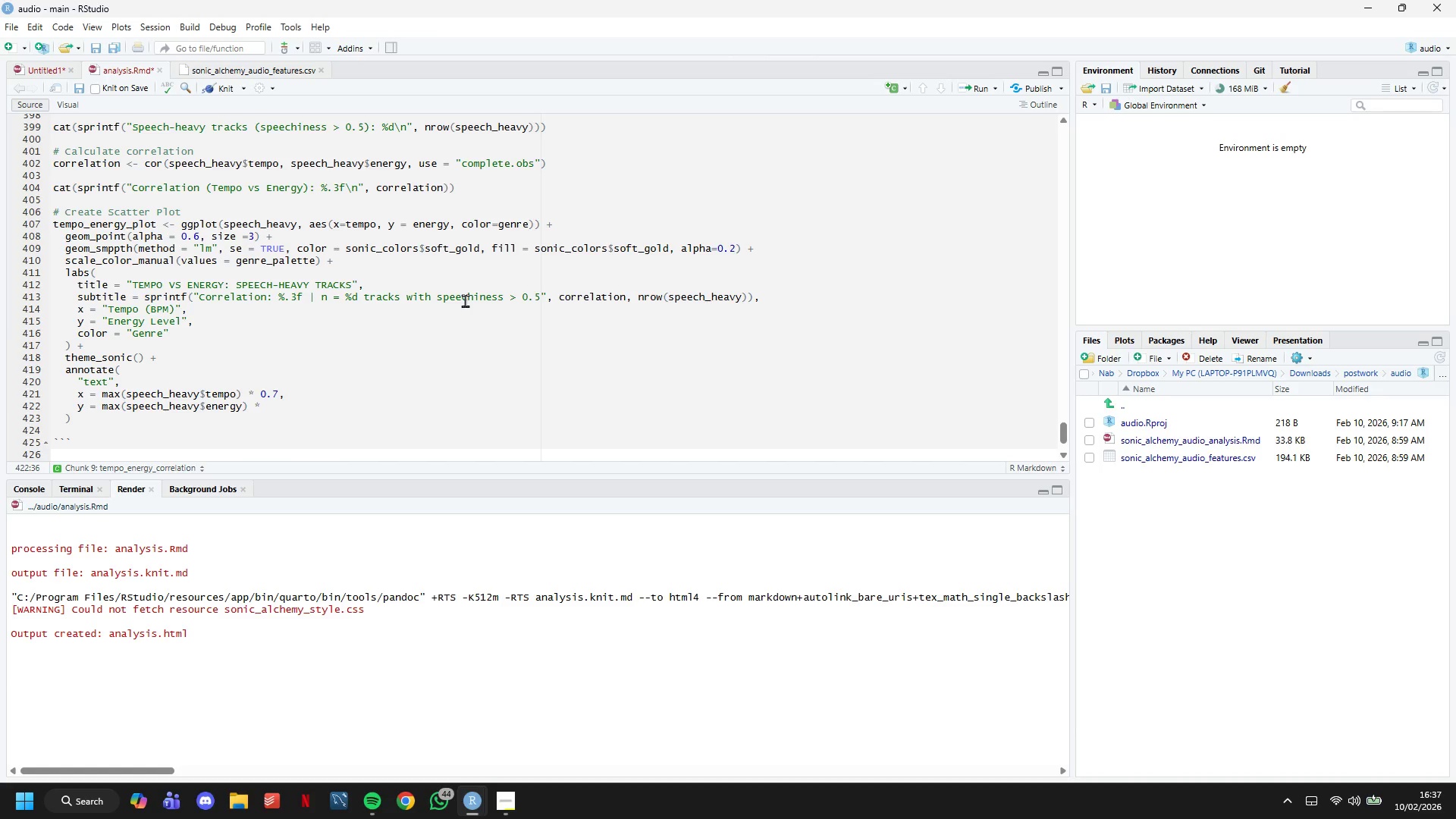 
key(0)
 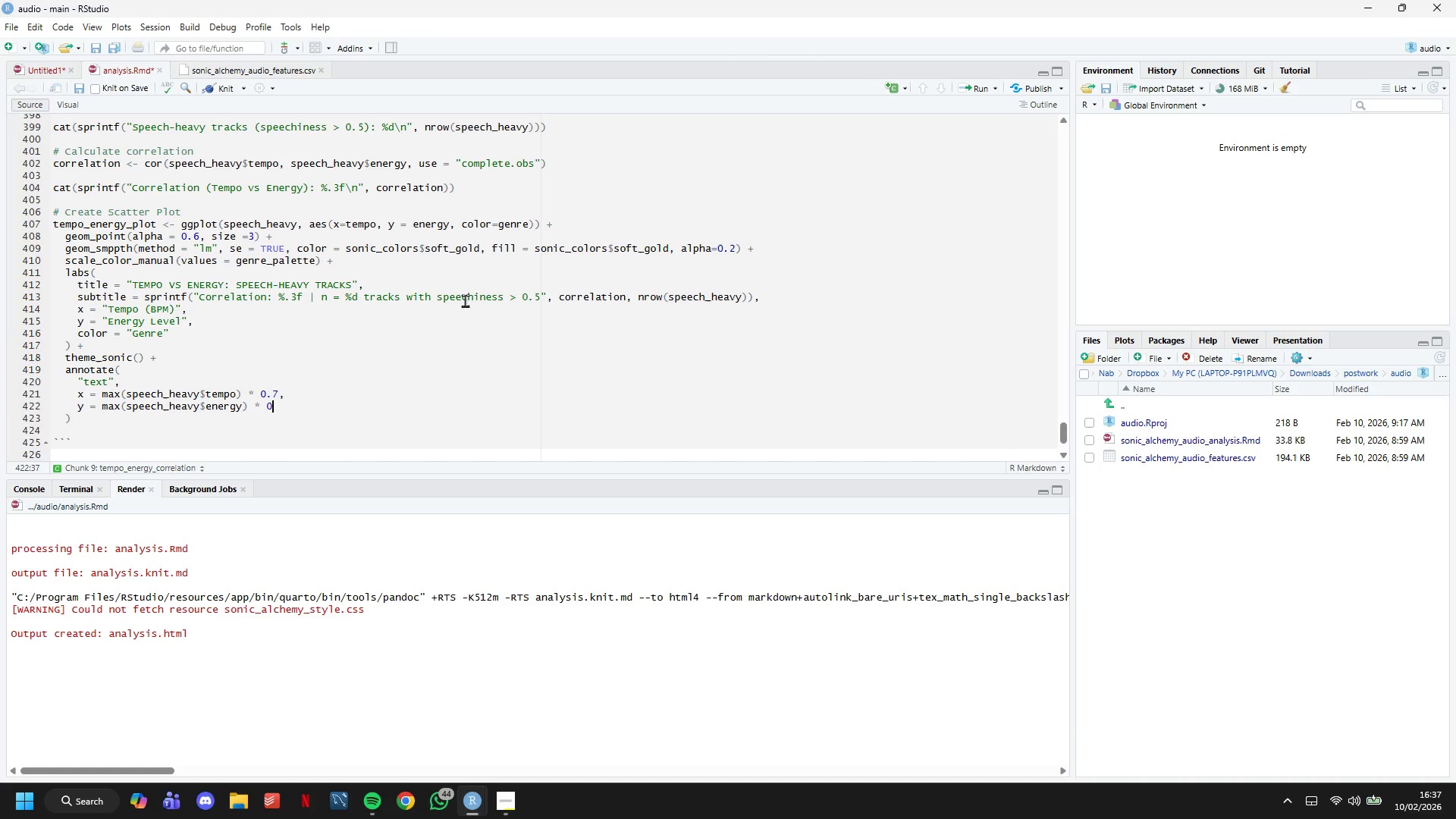 
key(Period)
 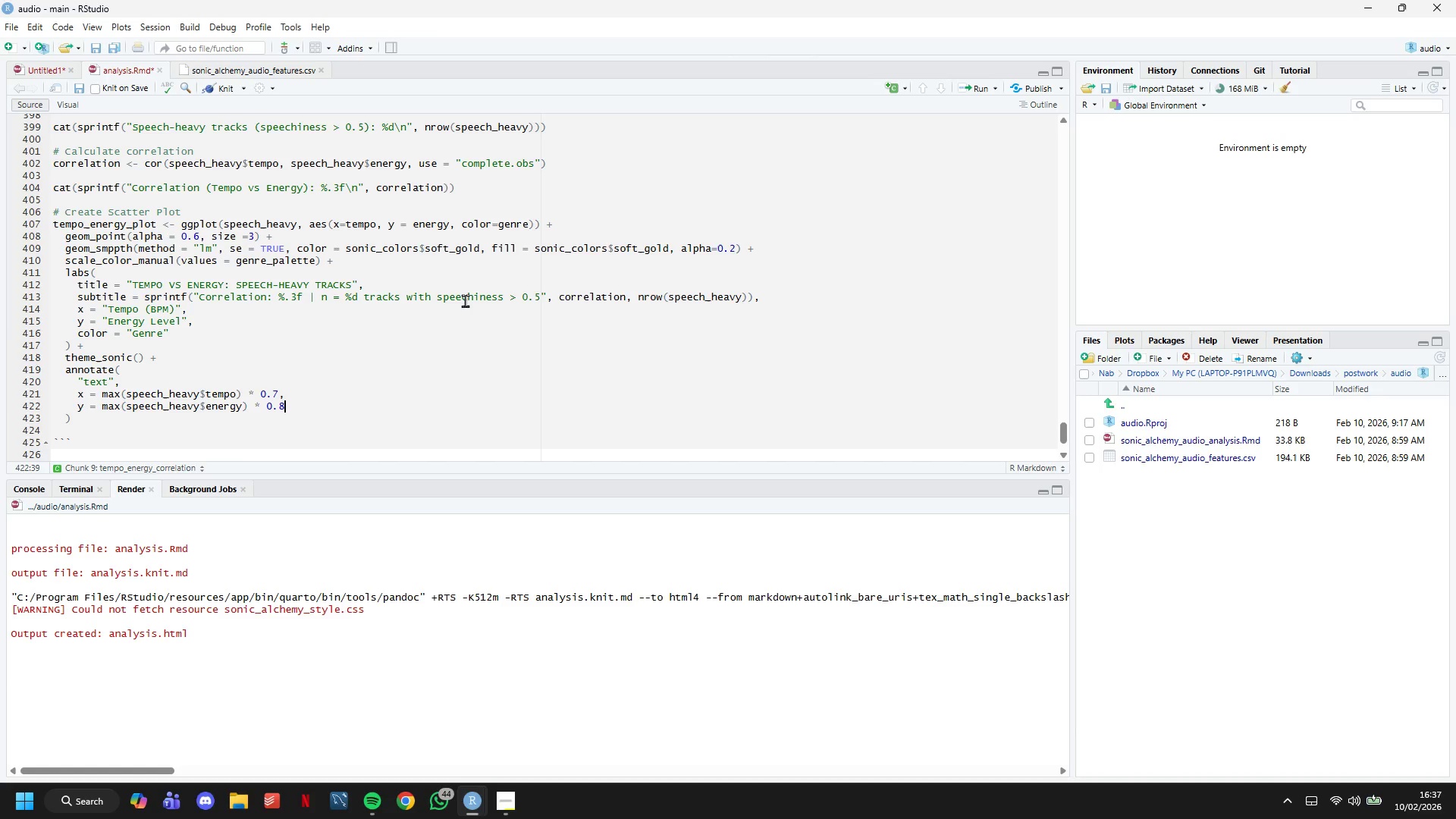 
key(8)
 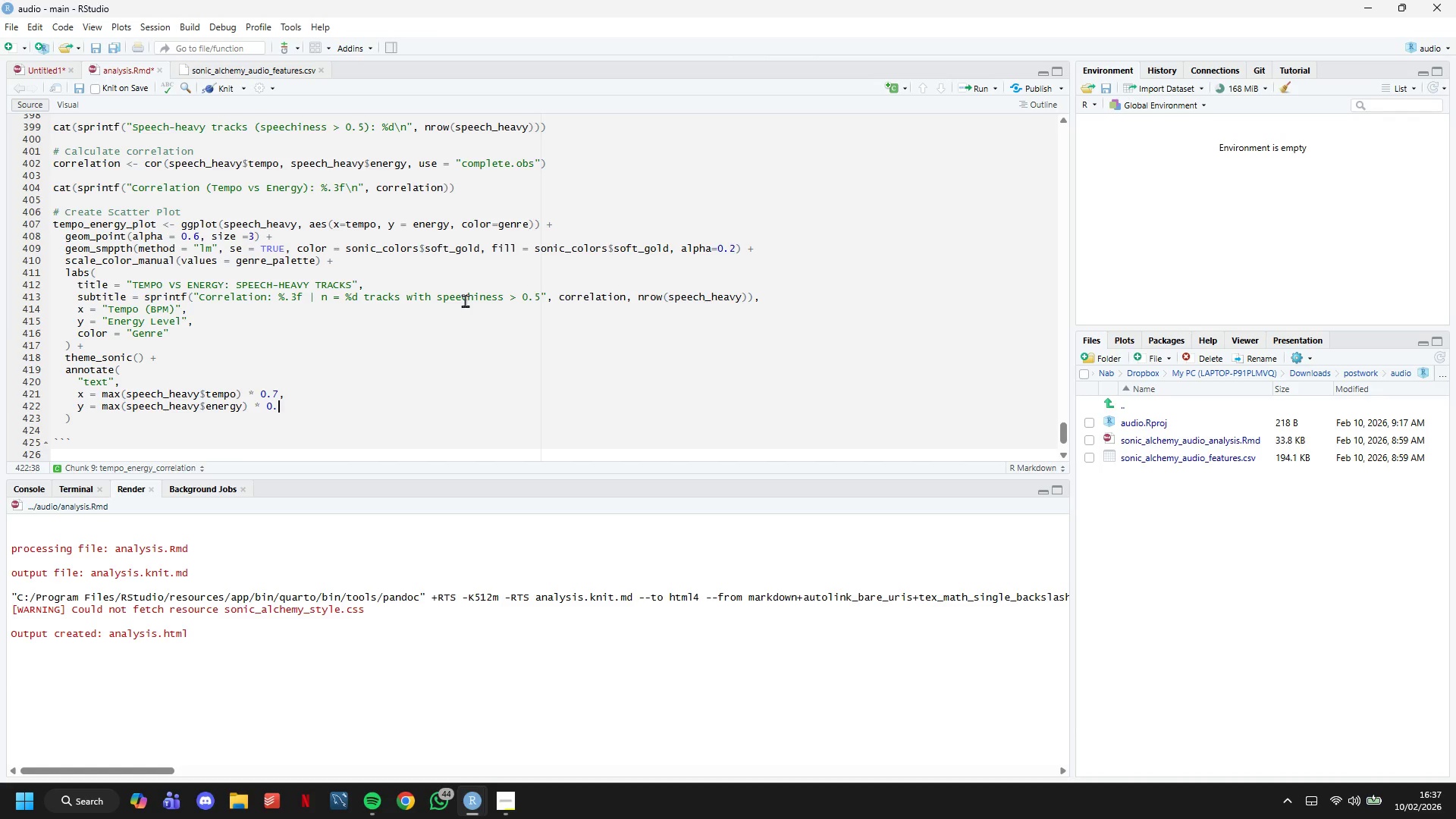 
key(Backspace)
 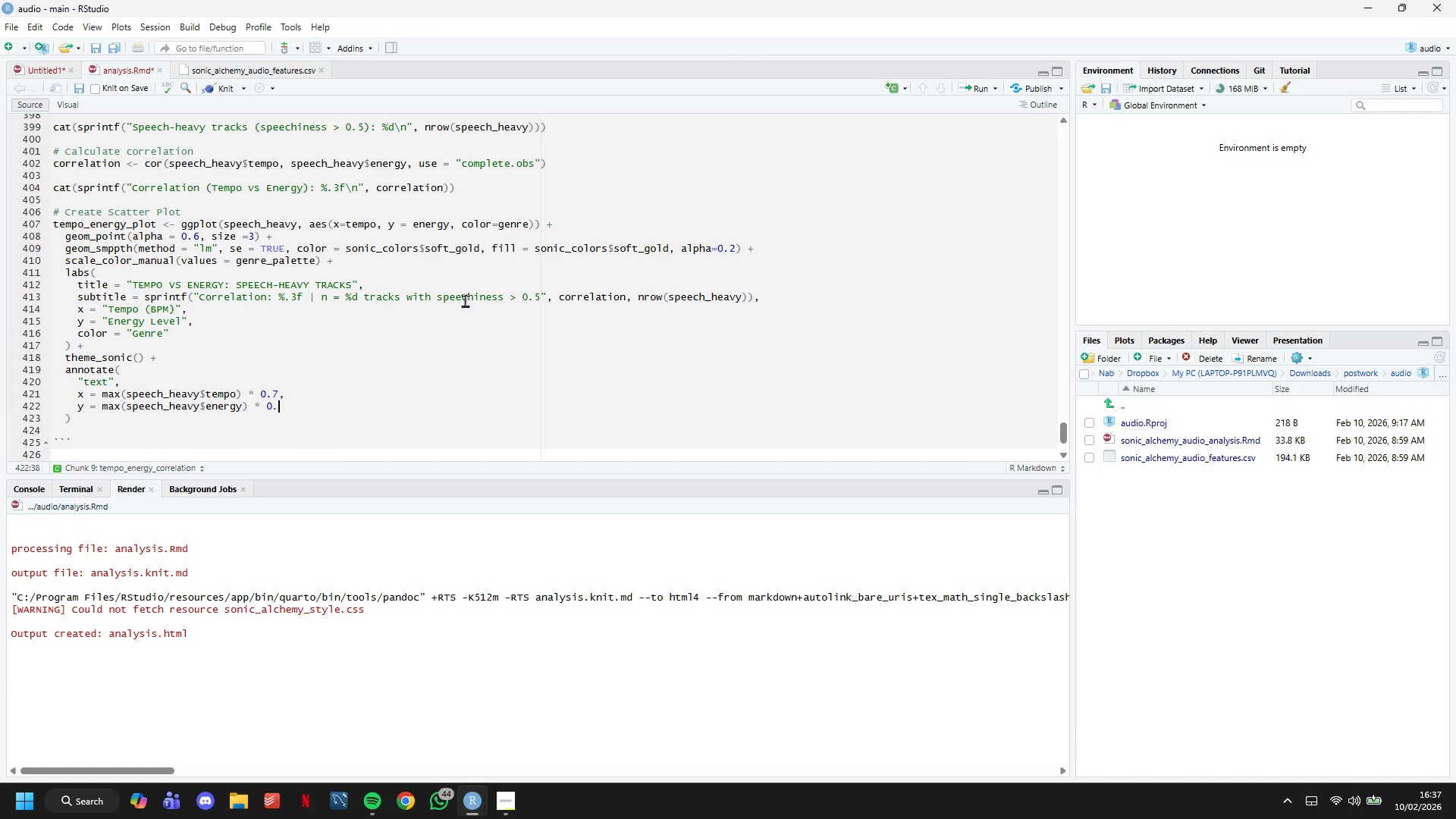 
key(0)
 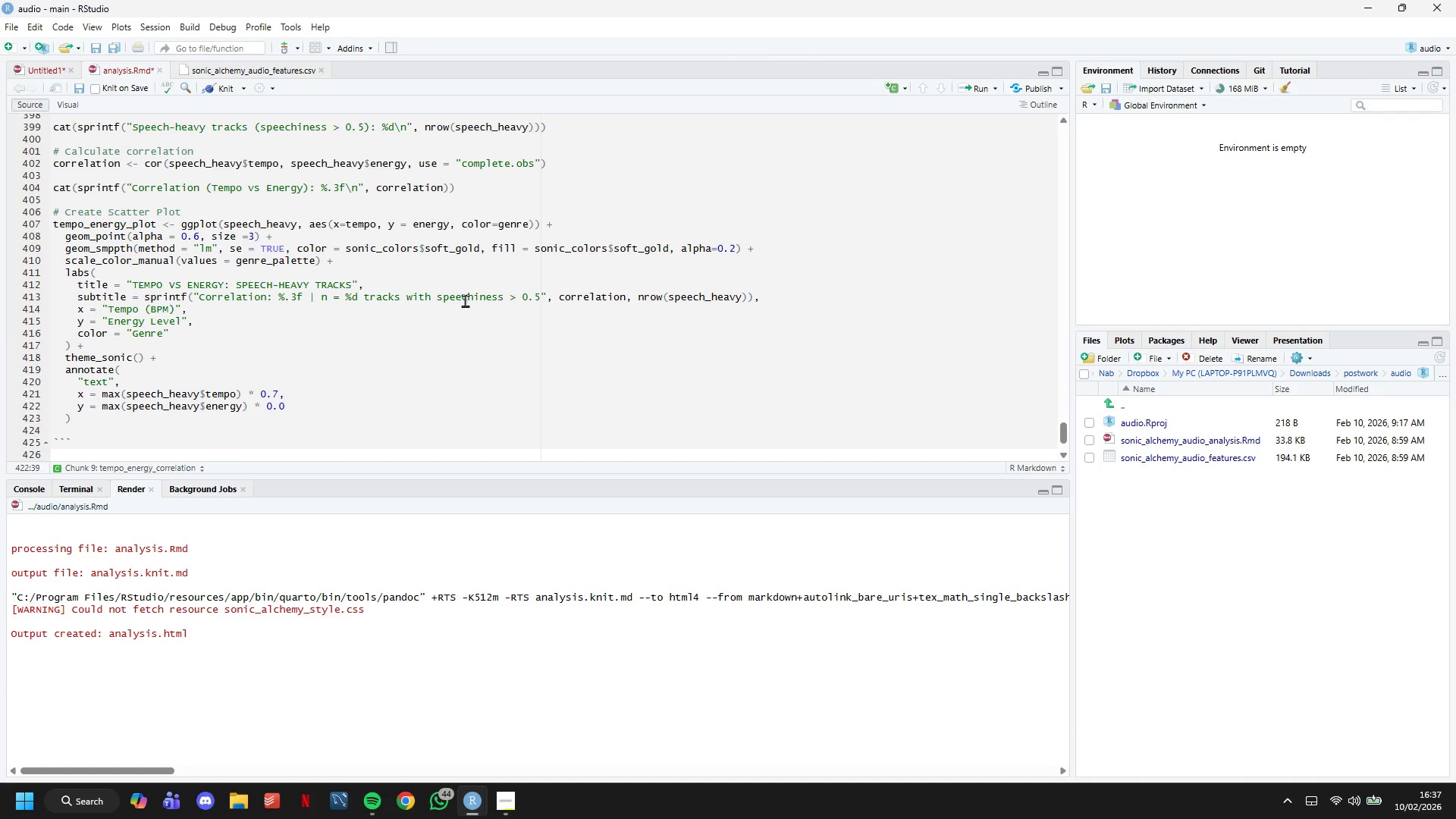 
key(Backspace)
 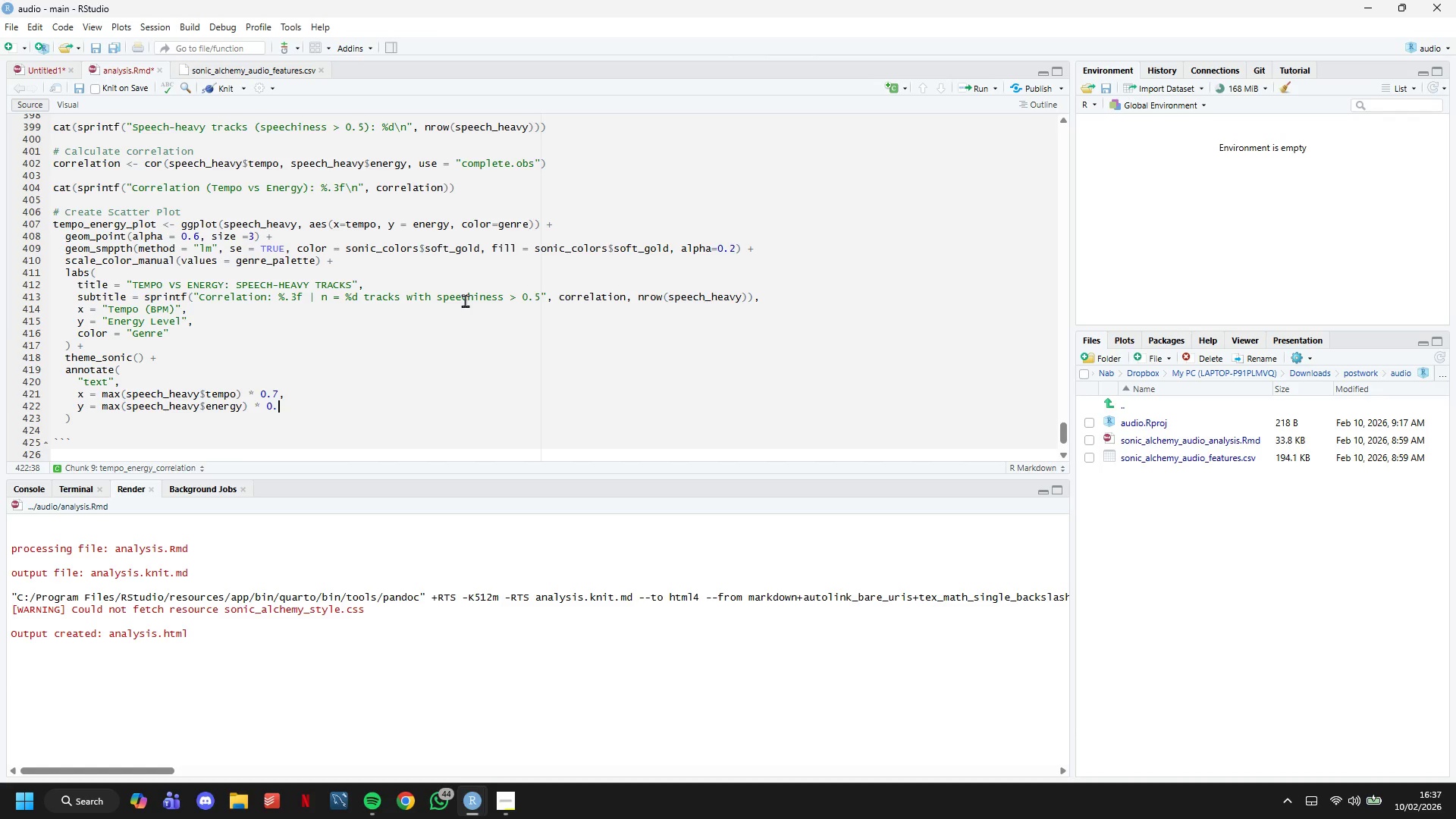 
key(9)
 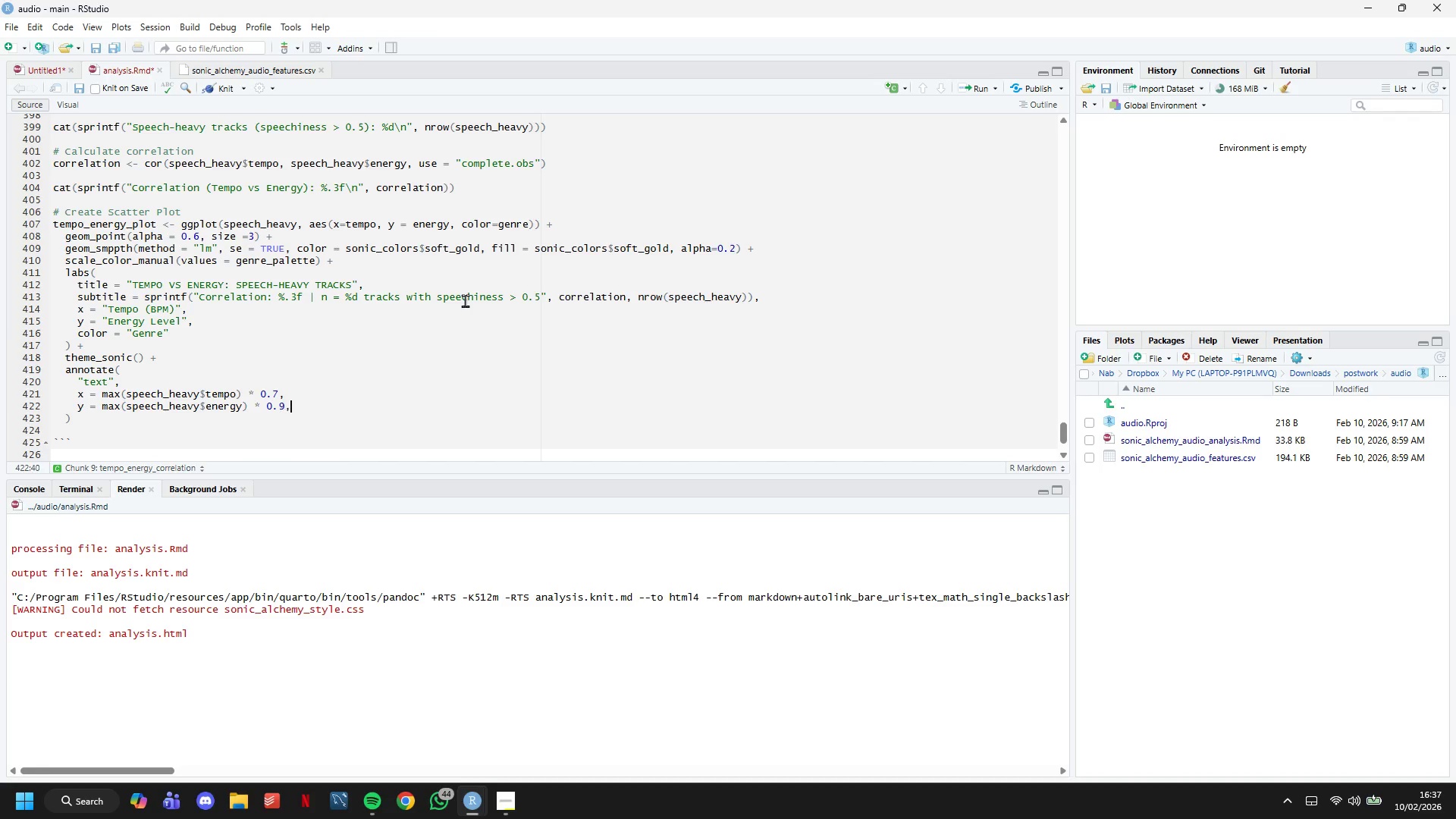 
key(Comma)
 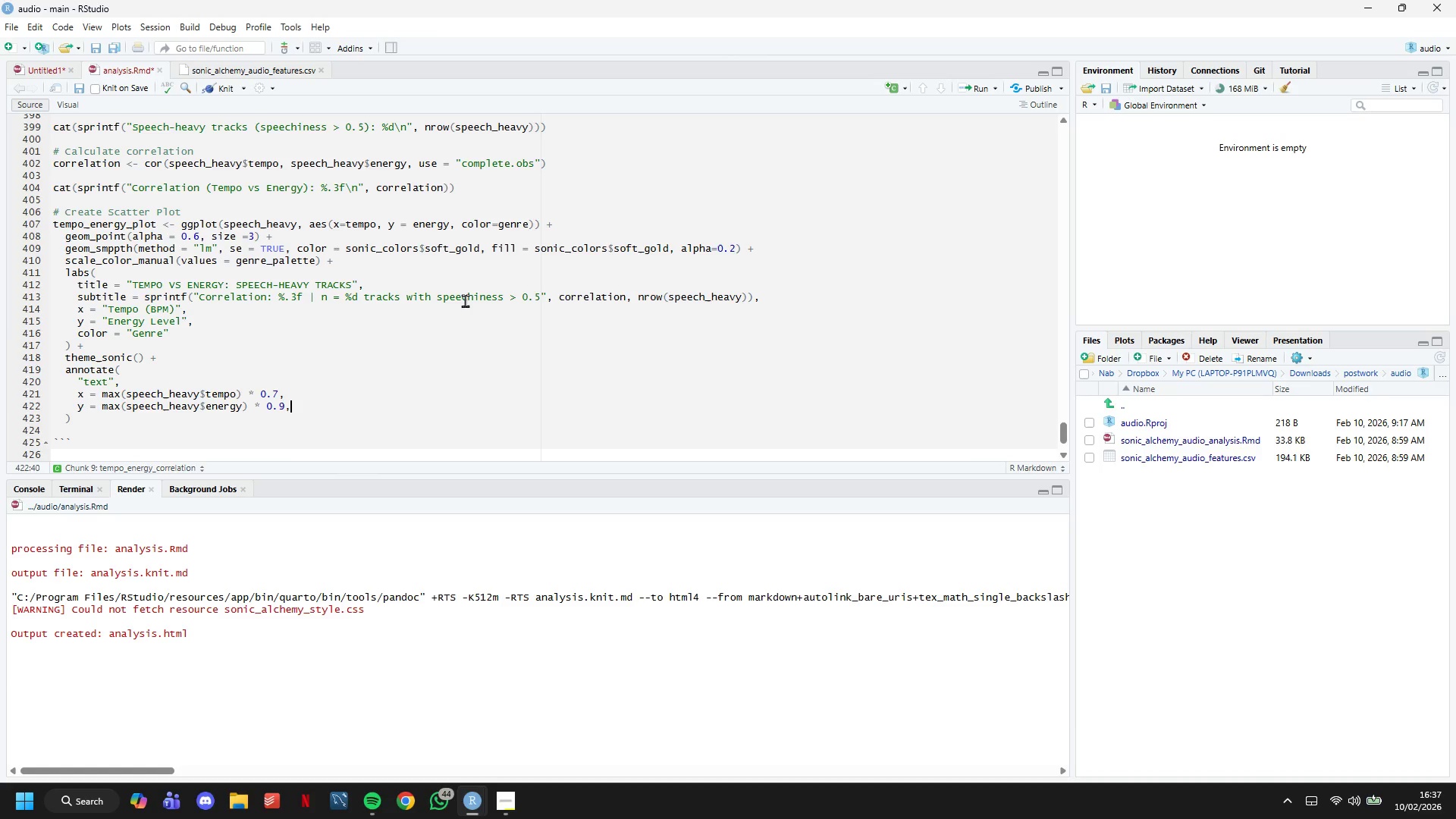 
key(Enter)
 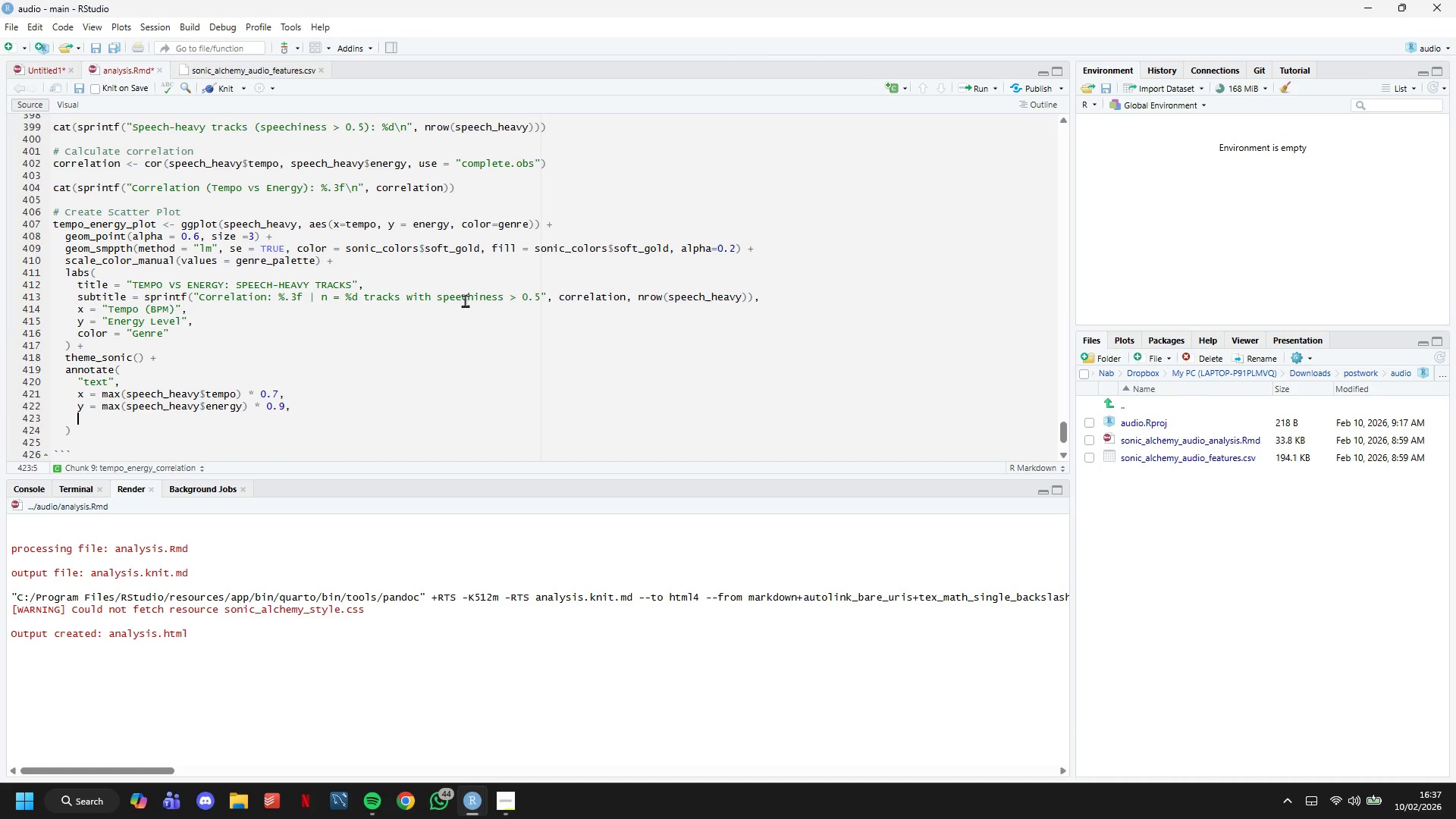 
type(label = sprintf("r = %.3f)